 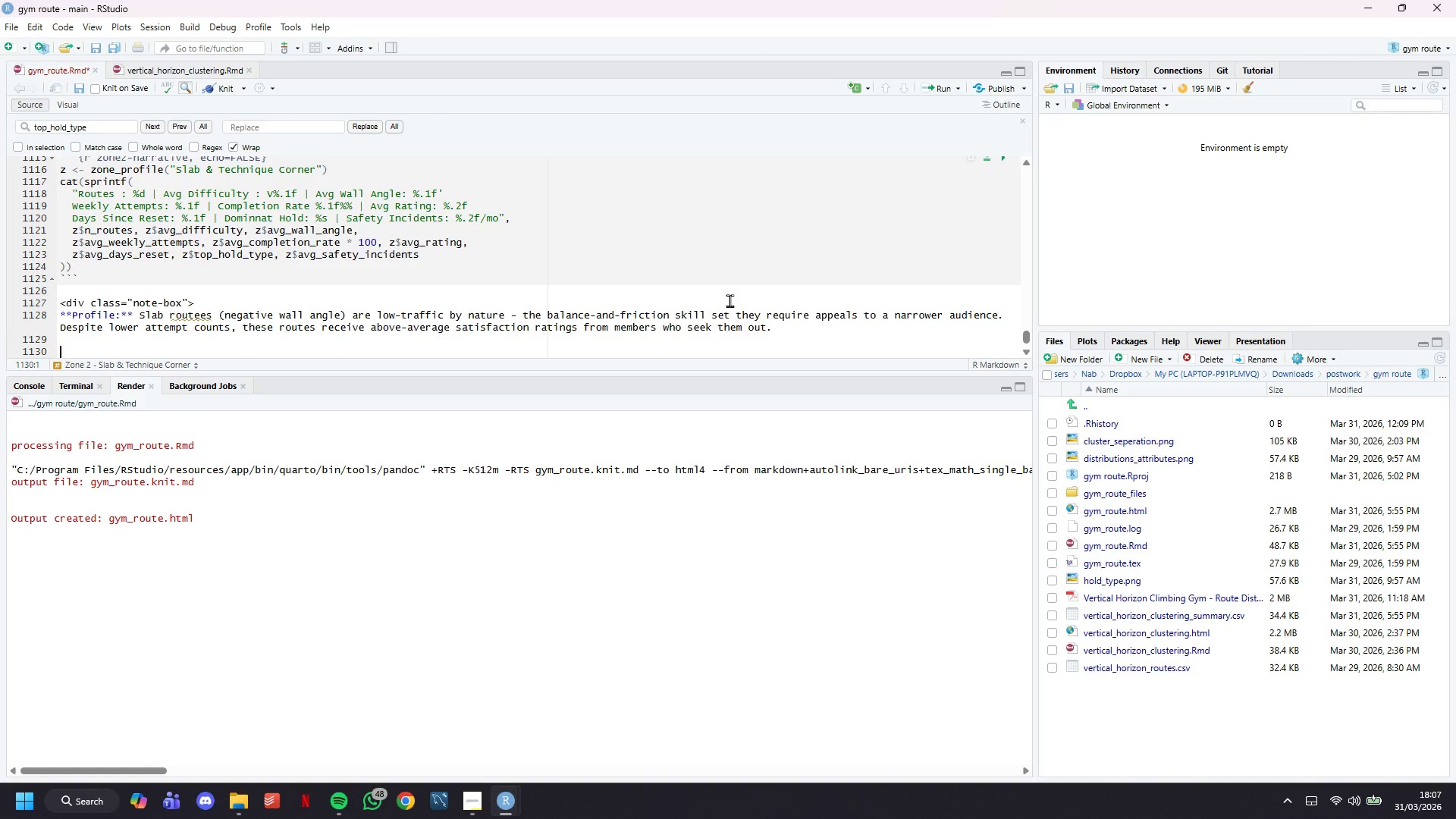 
key(Enter)
 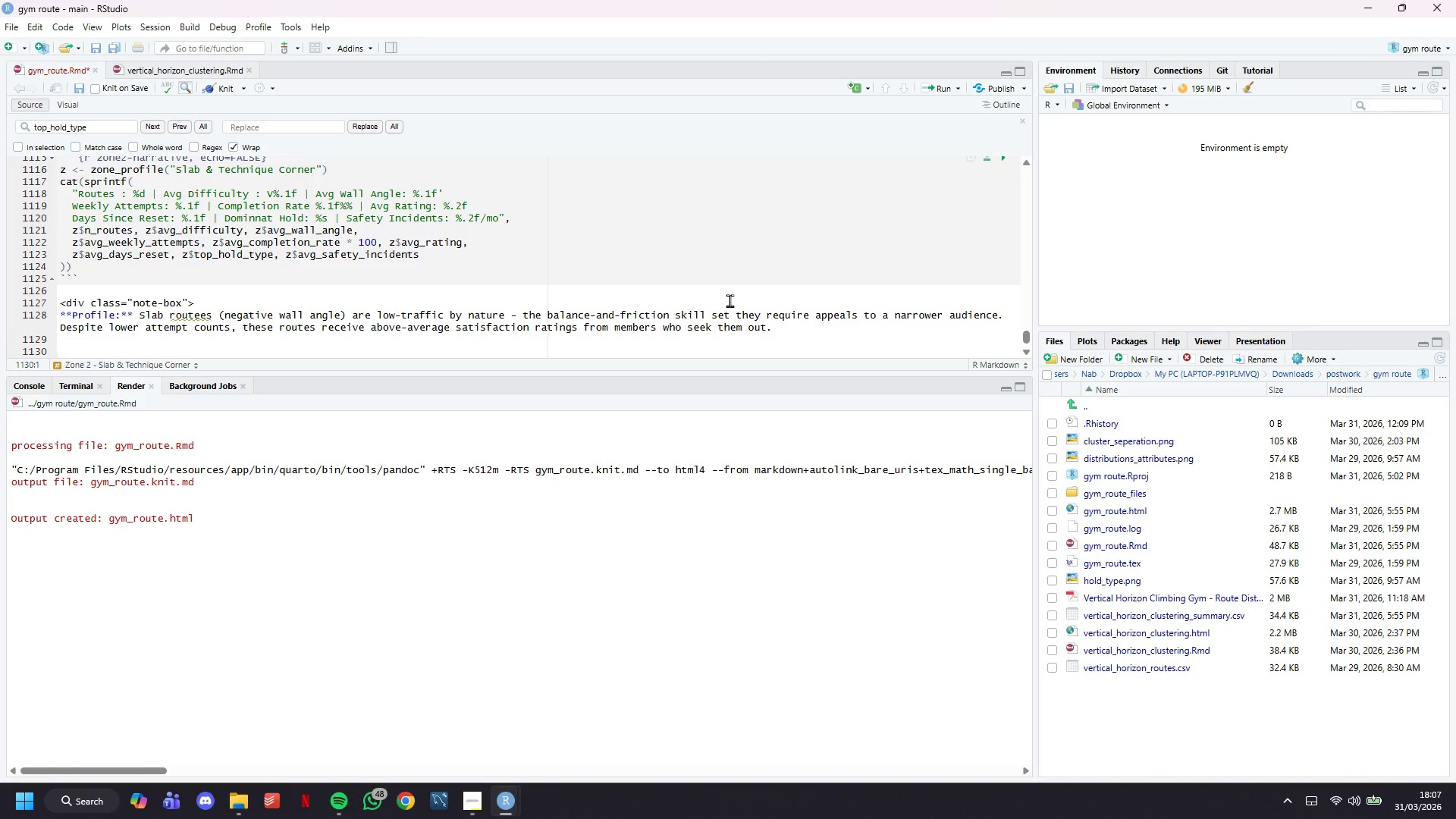 
scroll: coordinate [730, 300], scroll_direction: down, amount: 2.0
 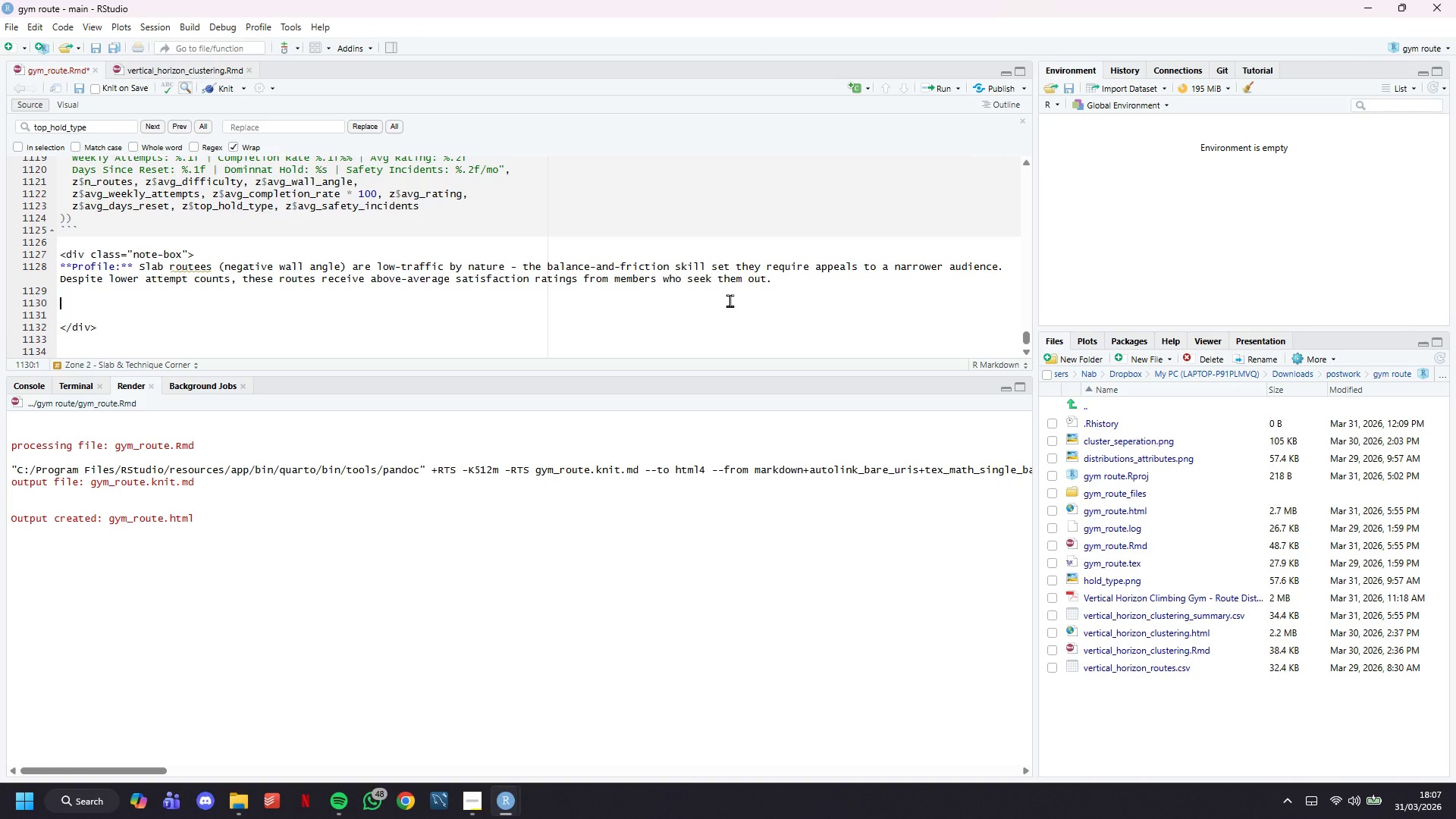 
type(****)
 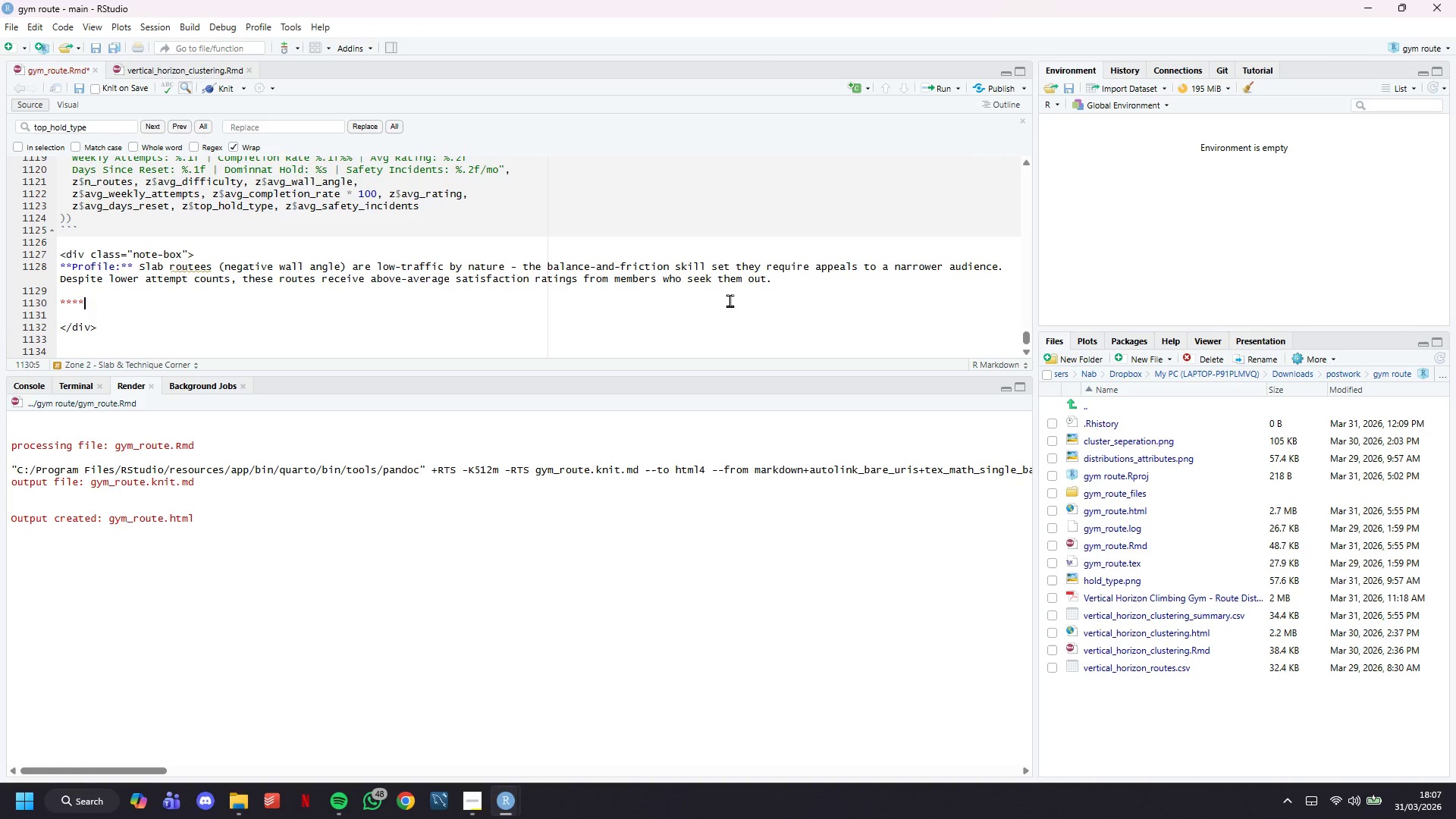 
key(ArrowLeft)
 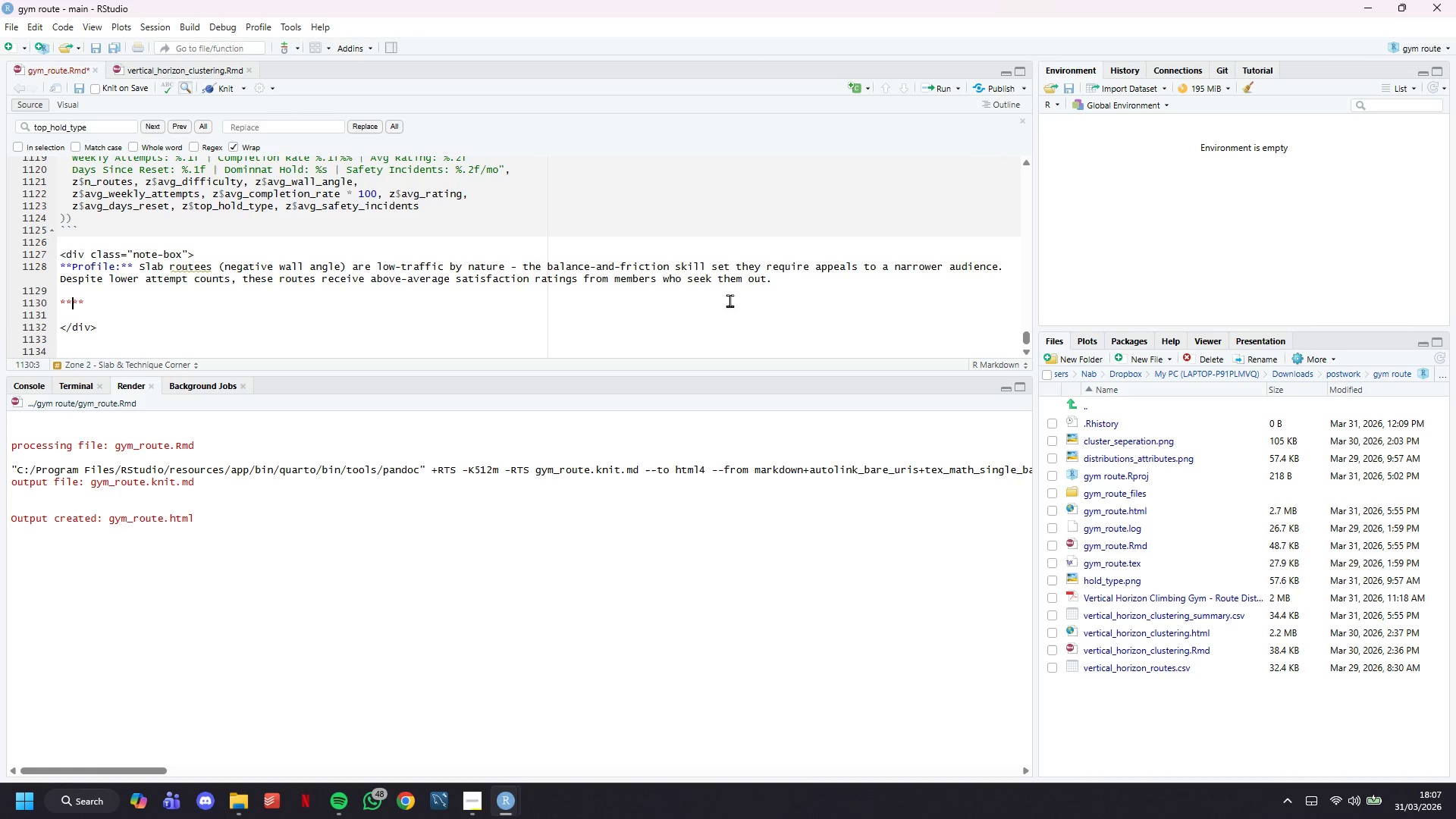 
key(ArrowLeft)
 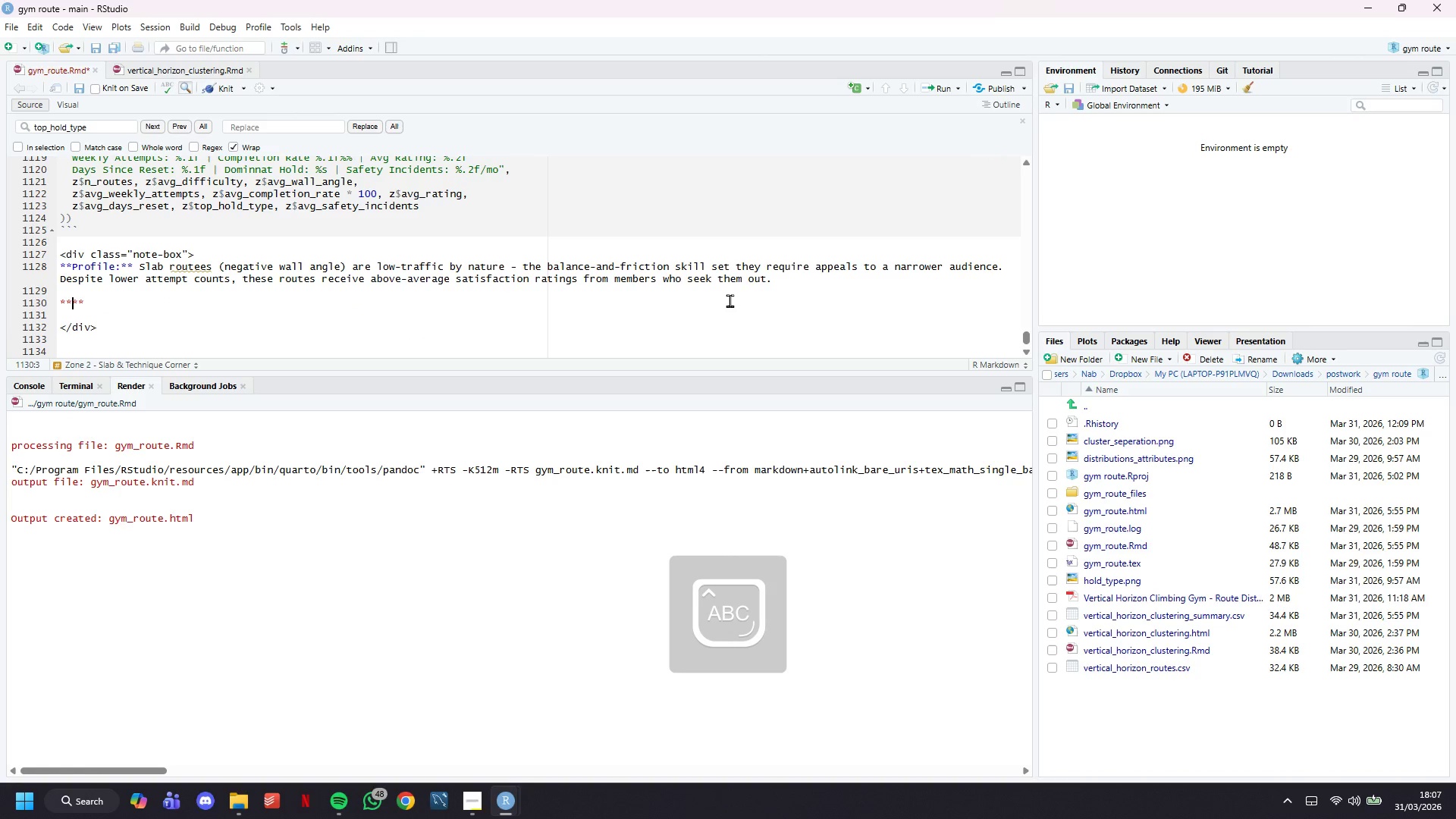 
type(Operational Concern:)
 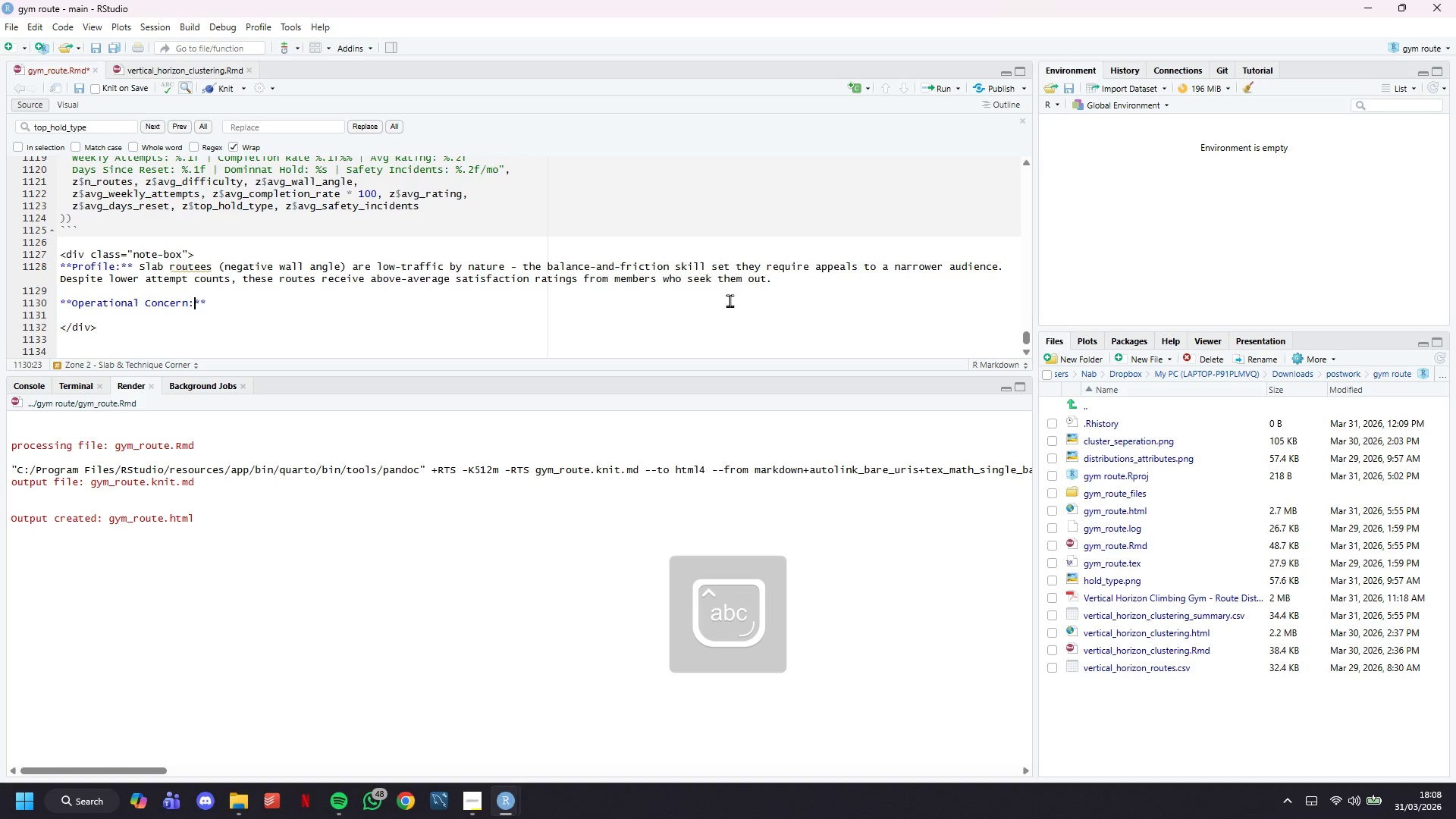 
key(ArrowRight)
 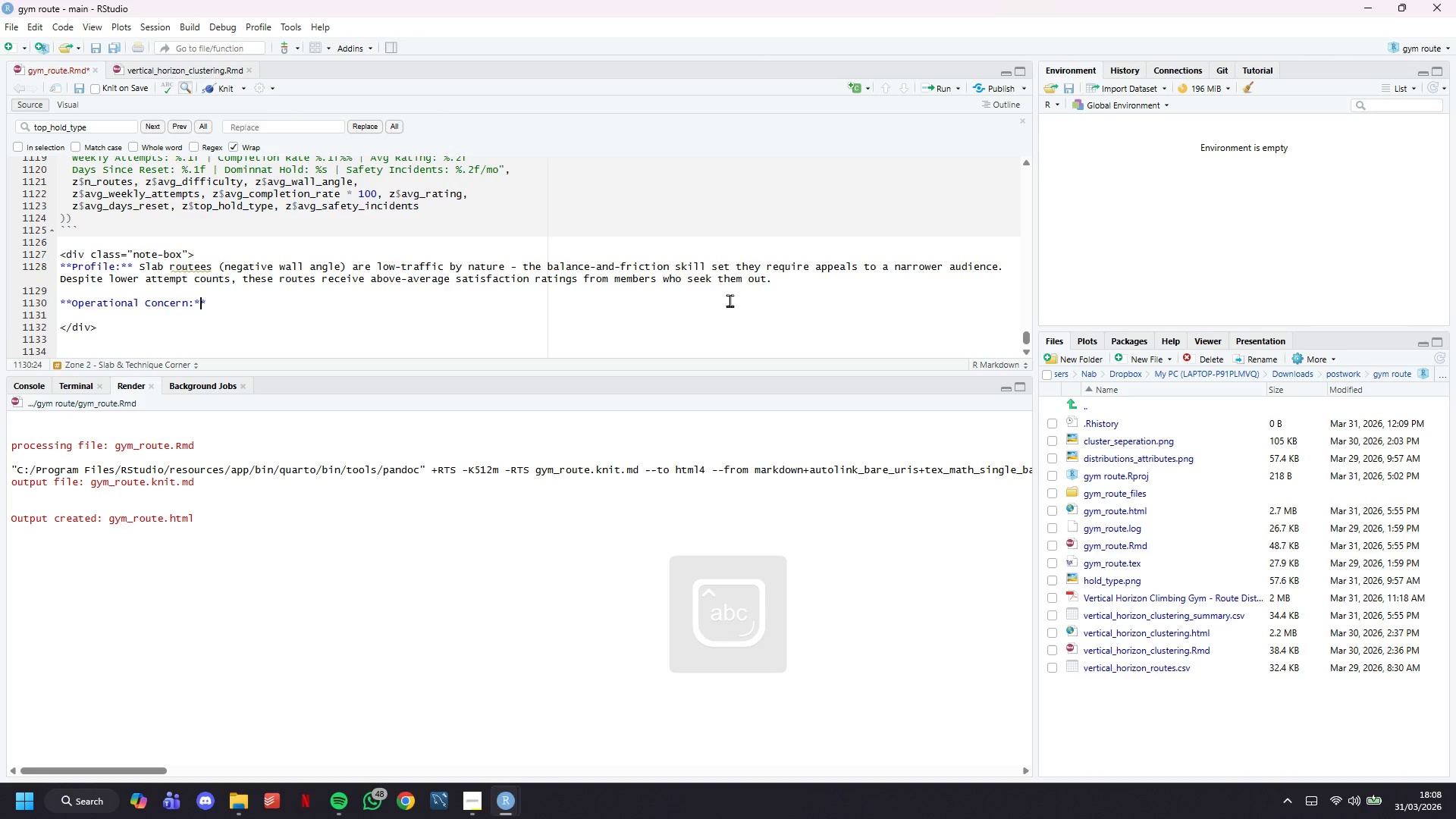 
key(ArrowRight)
 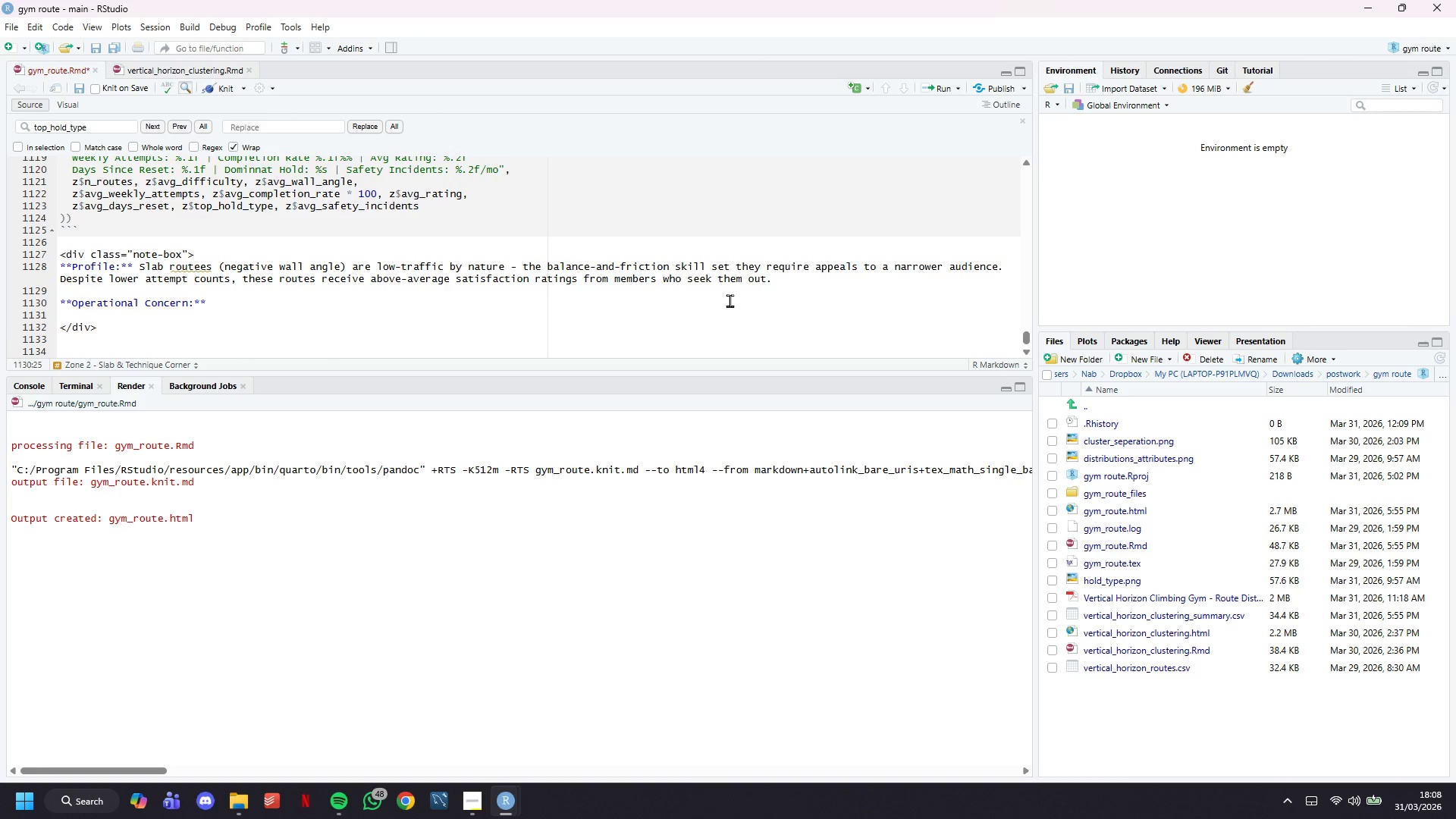 
key(Enter)
 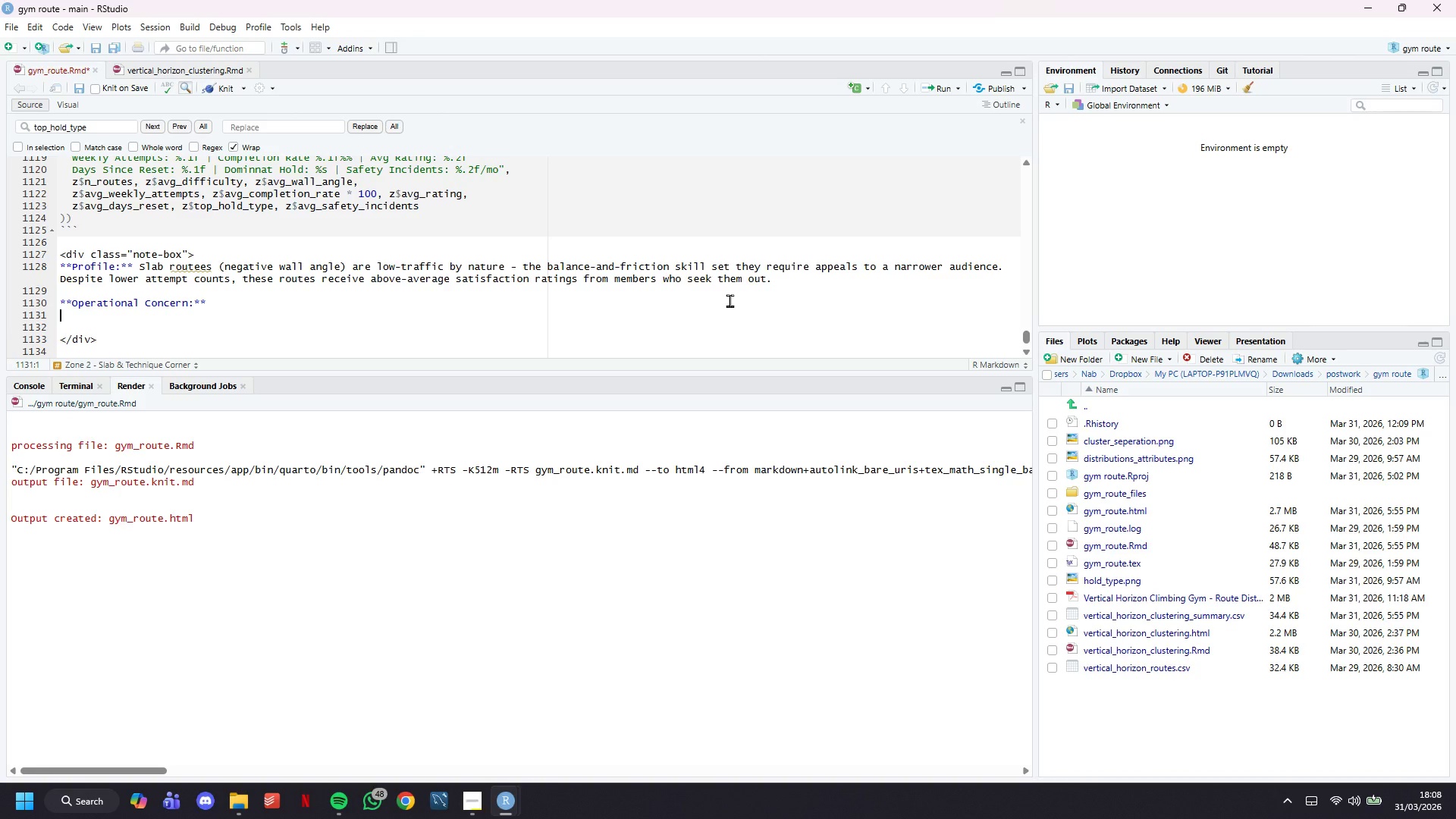 
type(Underutilized )
 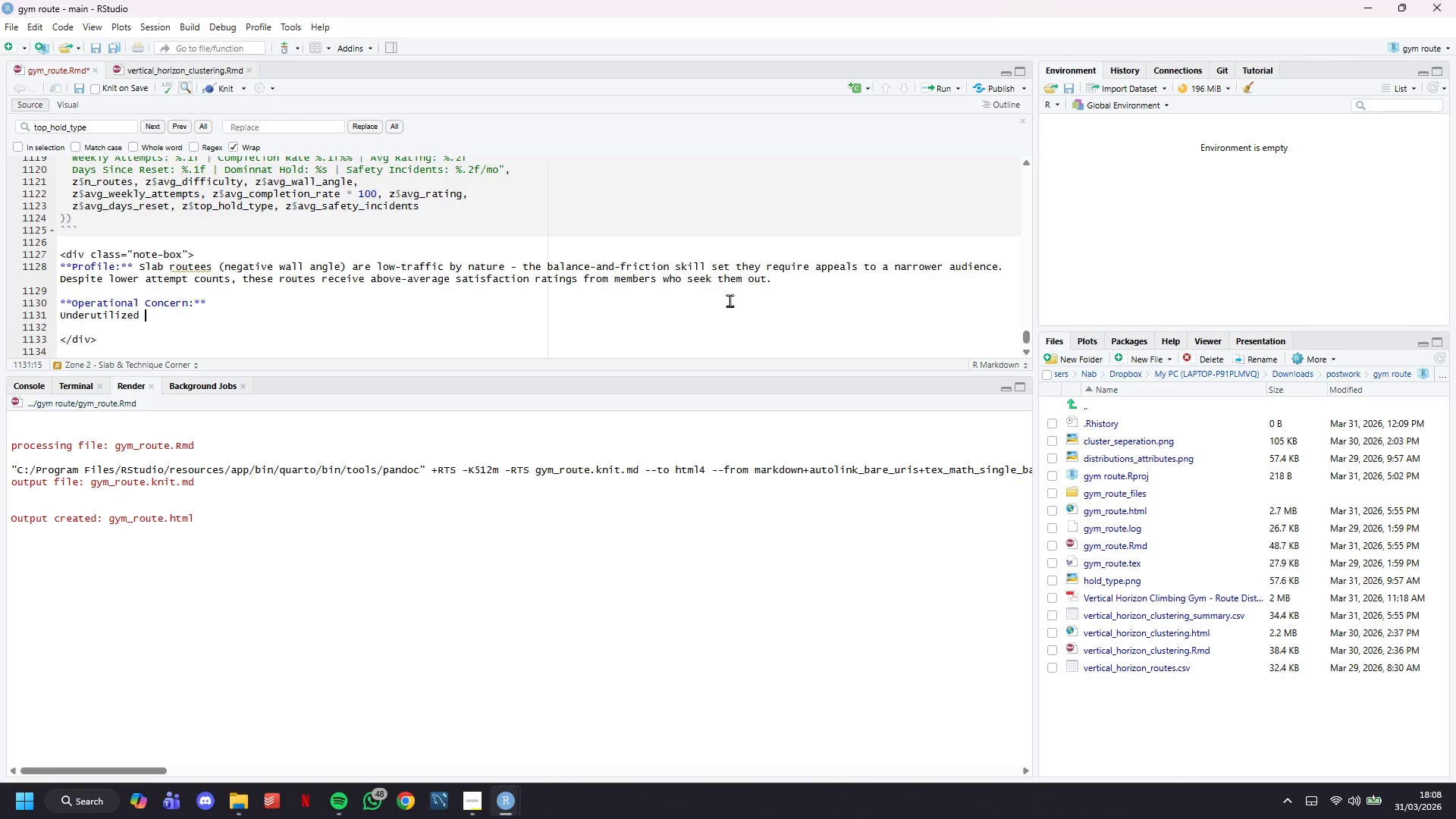 
type(floor space. These sections could absorb redistributed routes from congested beginner areas without degreading the slab-climbing experience.)
 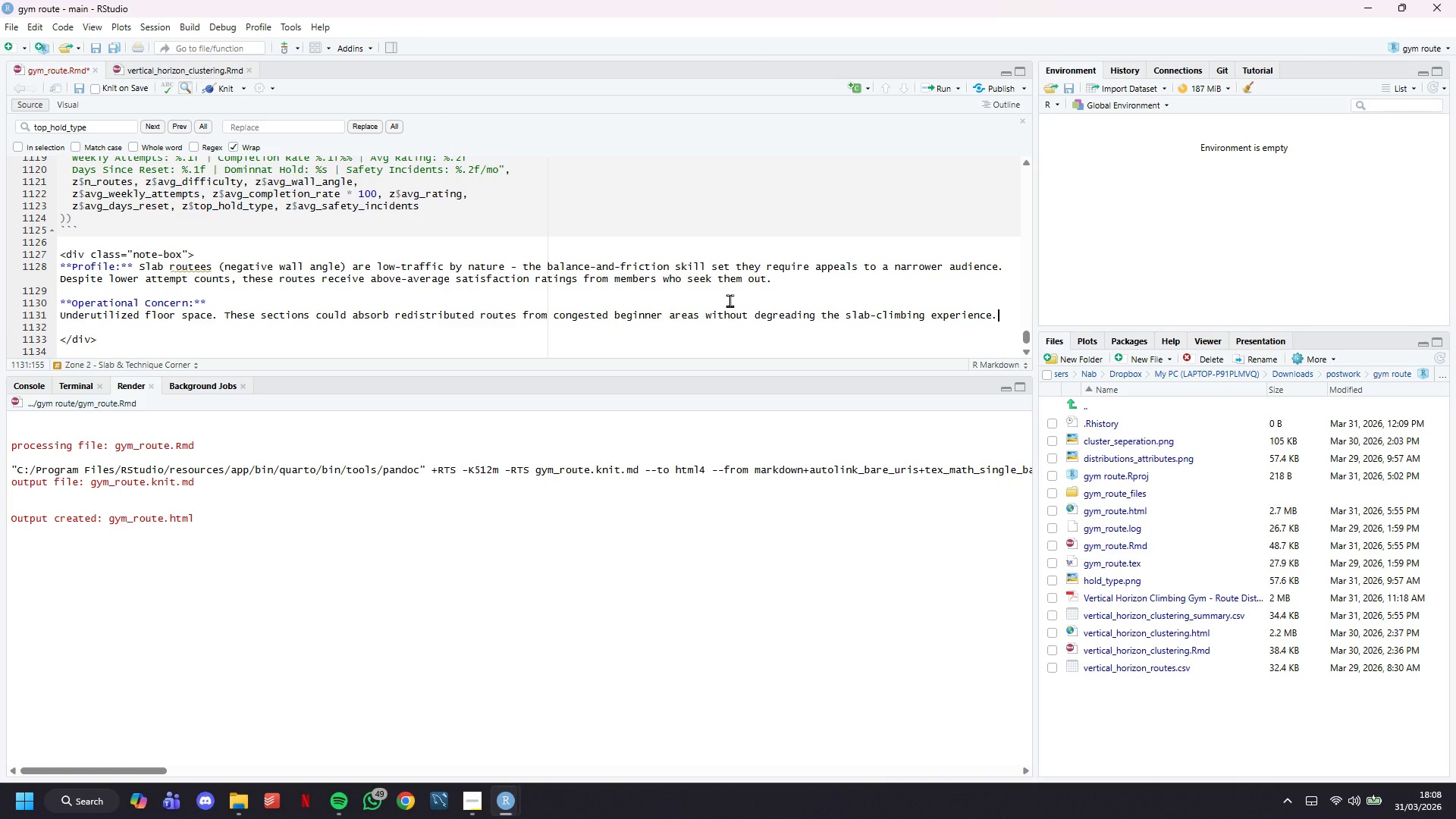 
key(Enter)
 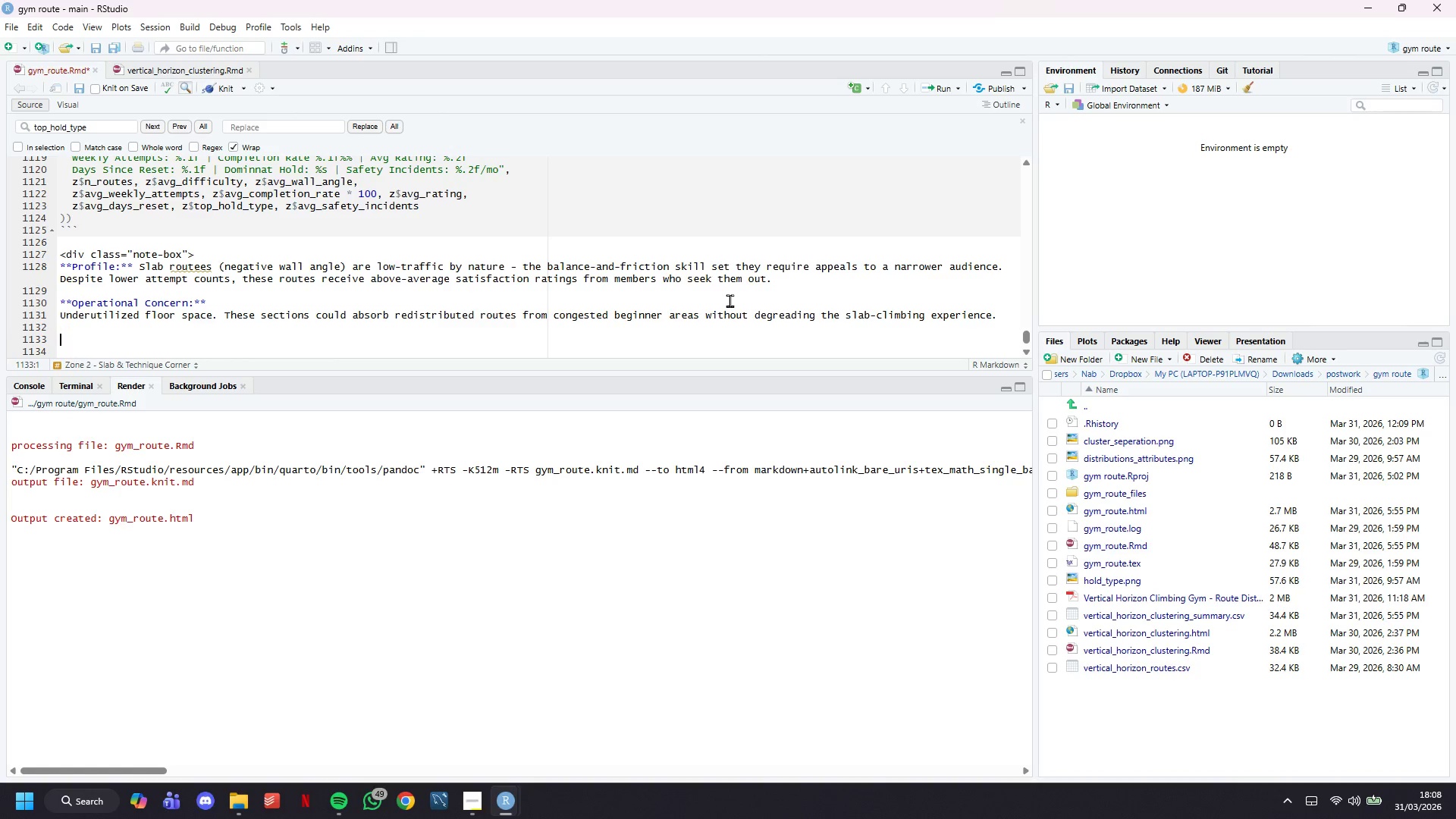 
key(Enter)
 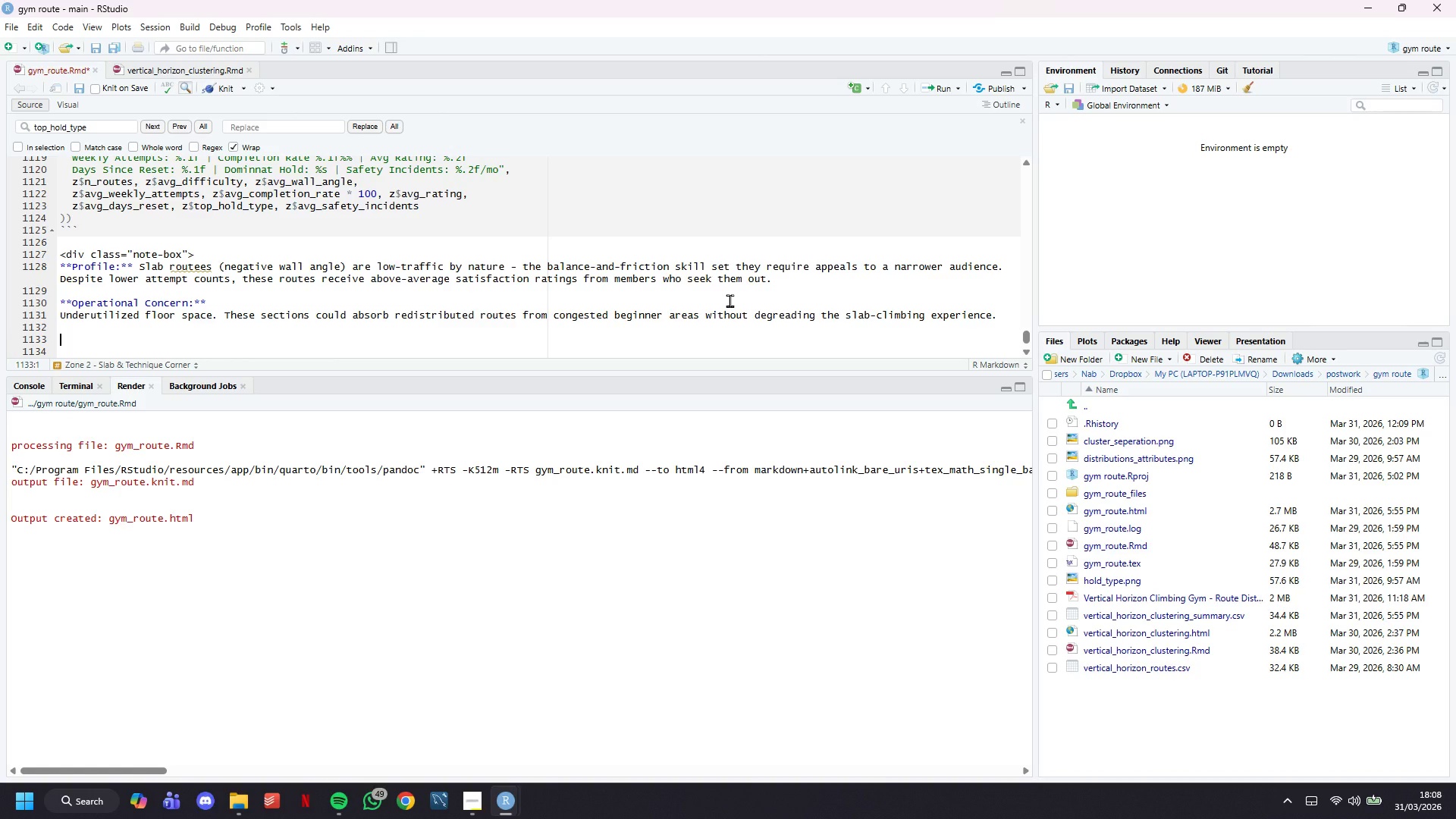 
type(****)
 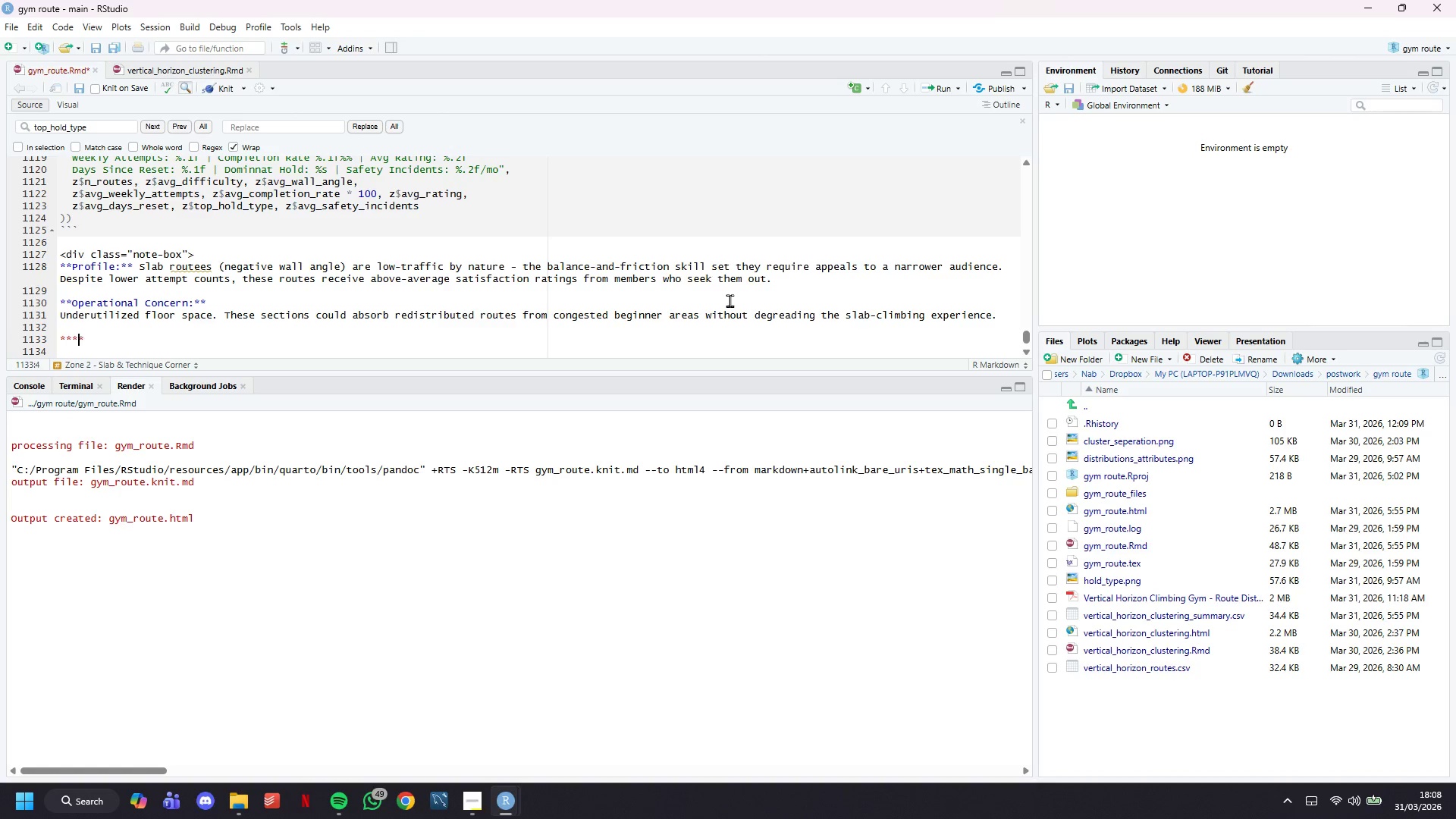 
key(ArrowLeft)
 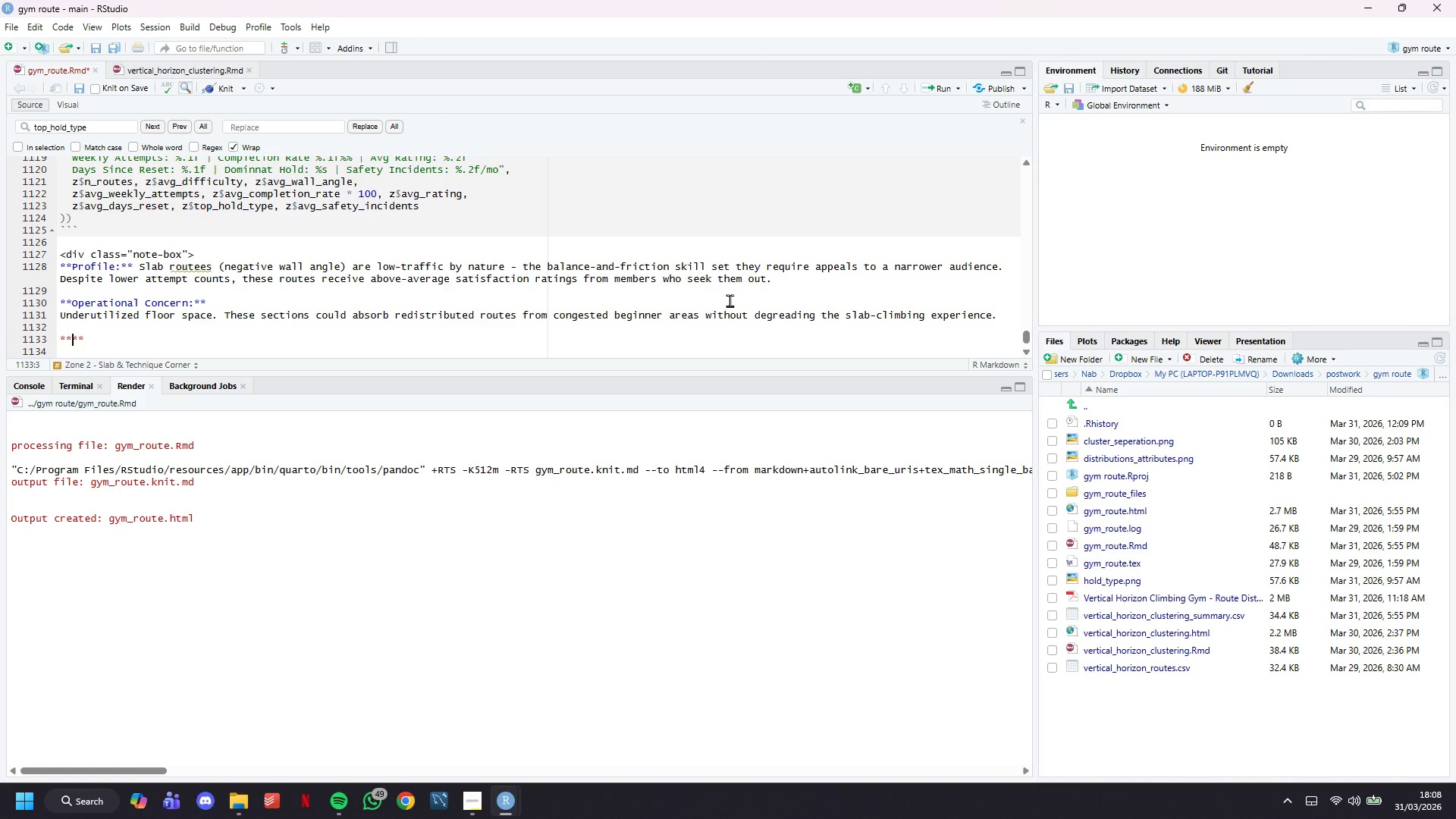 
key(ArrowLeft)
 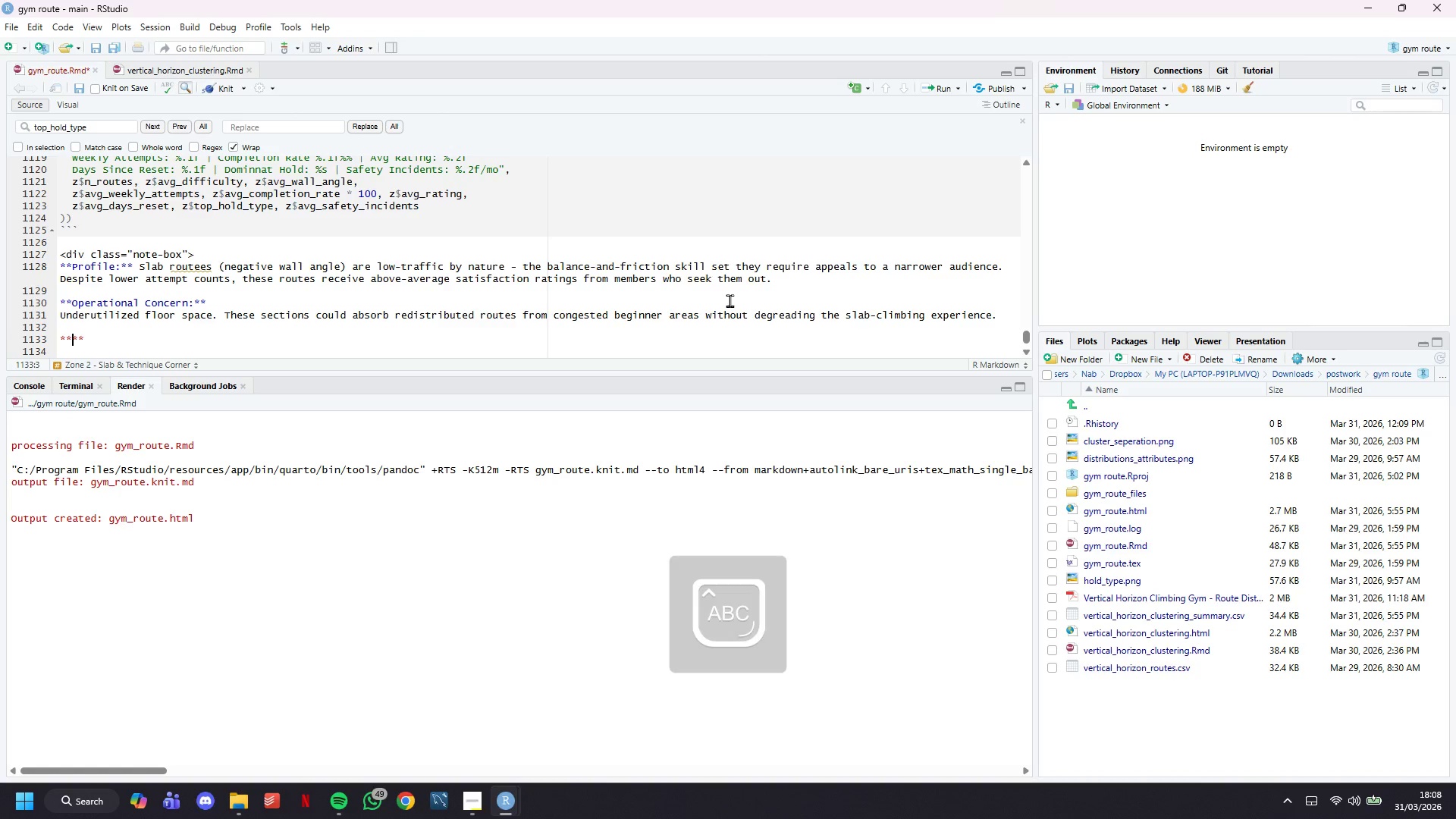 
type(Priority Action:)
 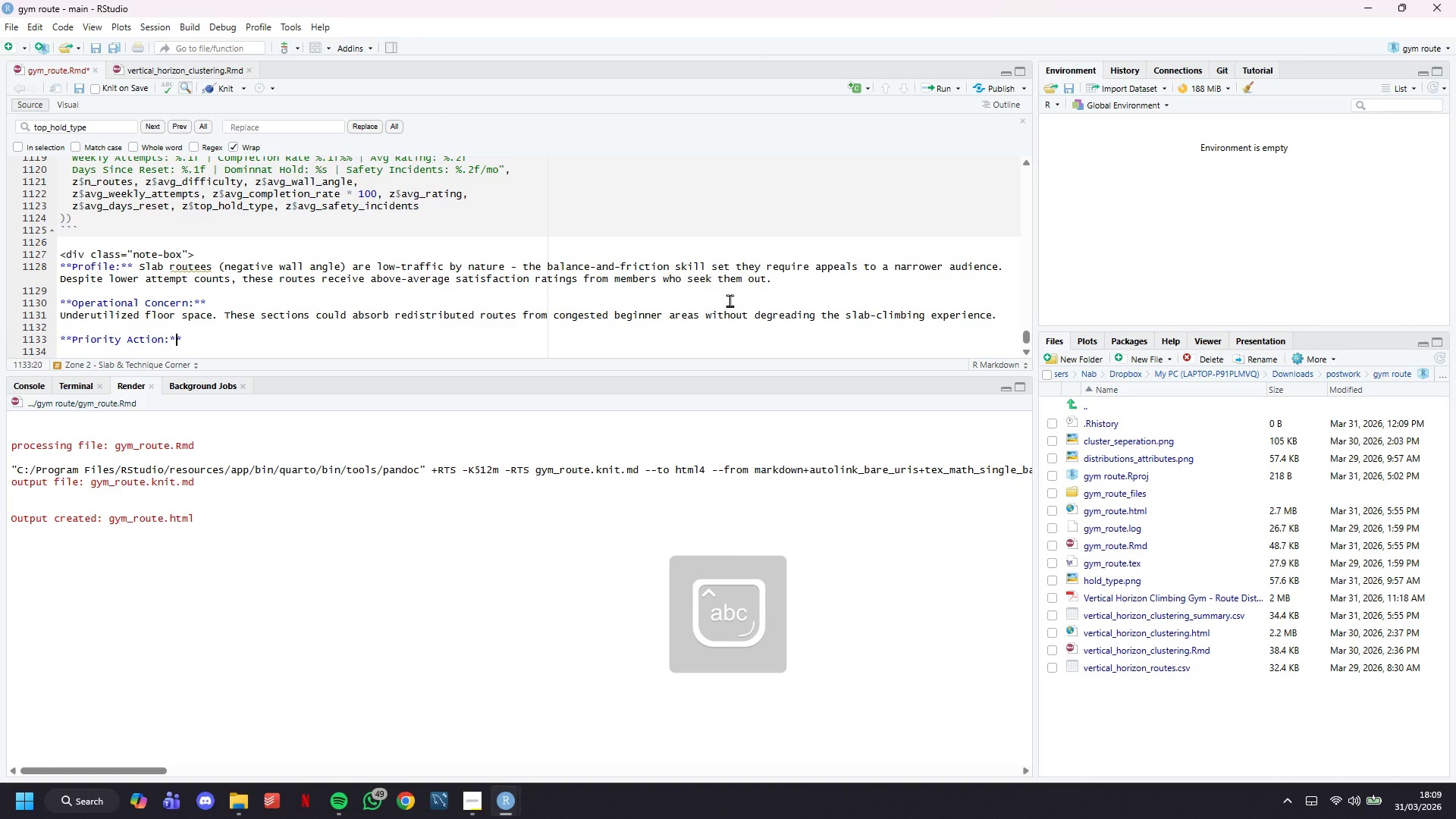 
 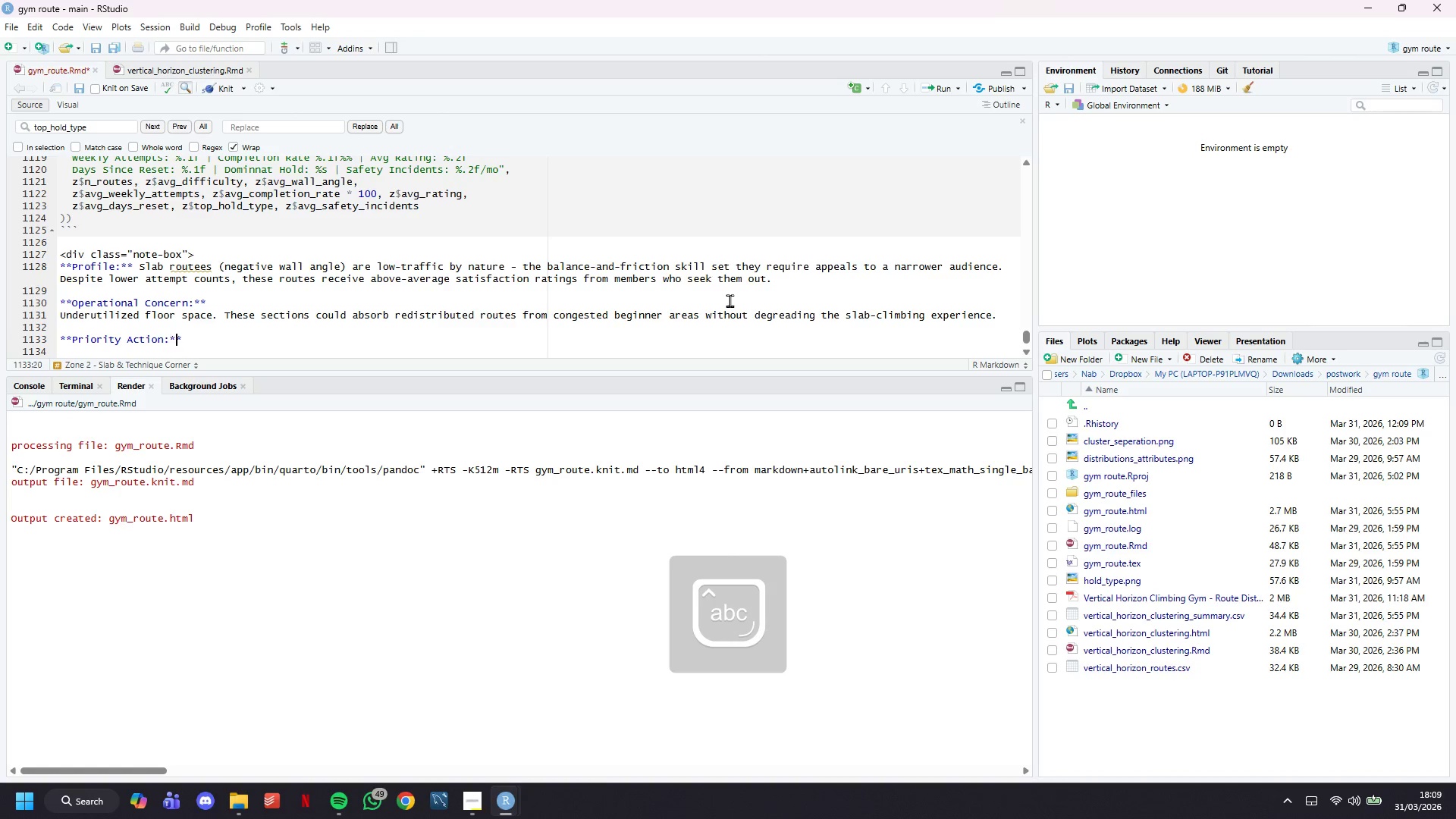 
key(ArrowRight)
 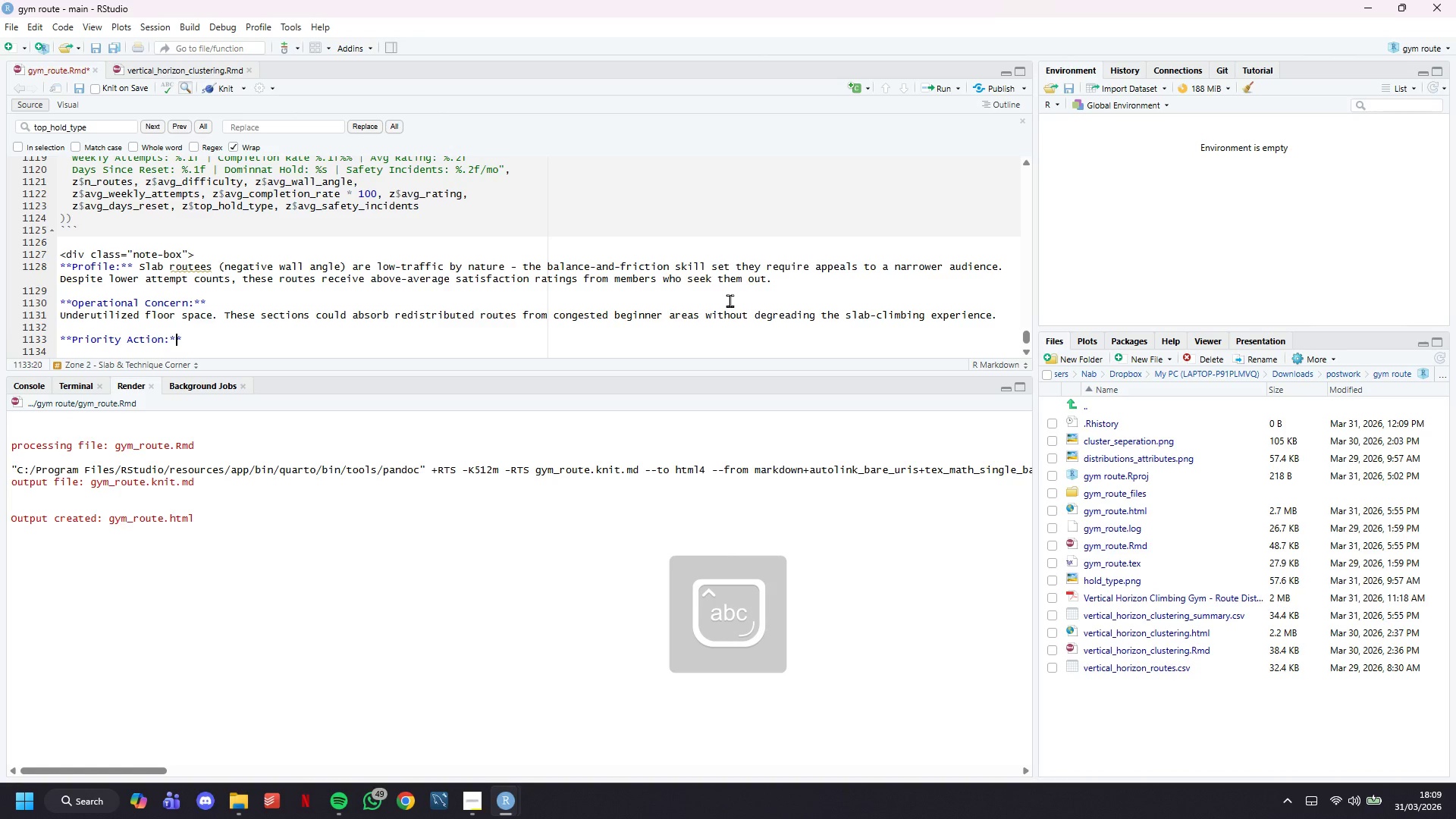 
key(ArrowRight)
 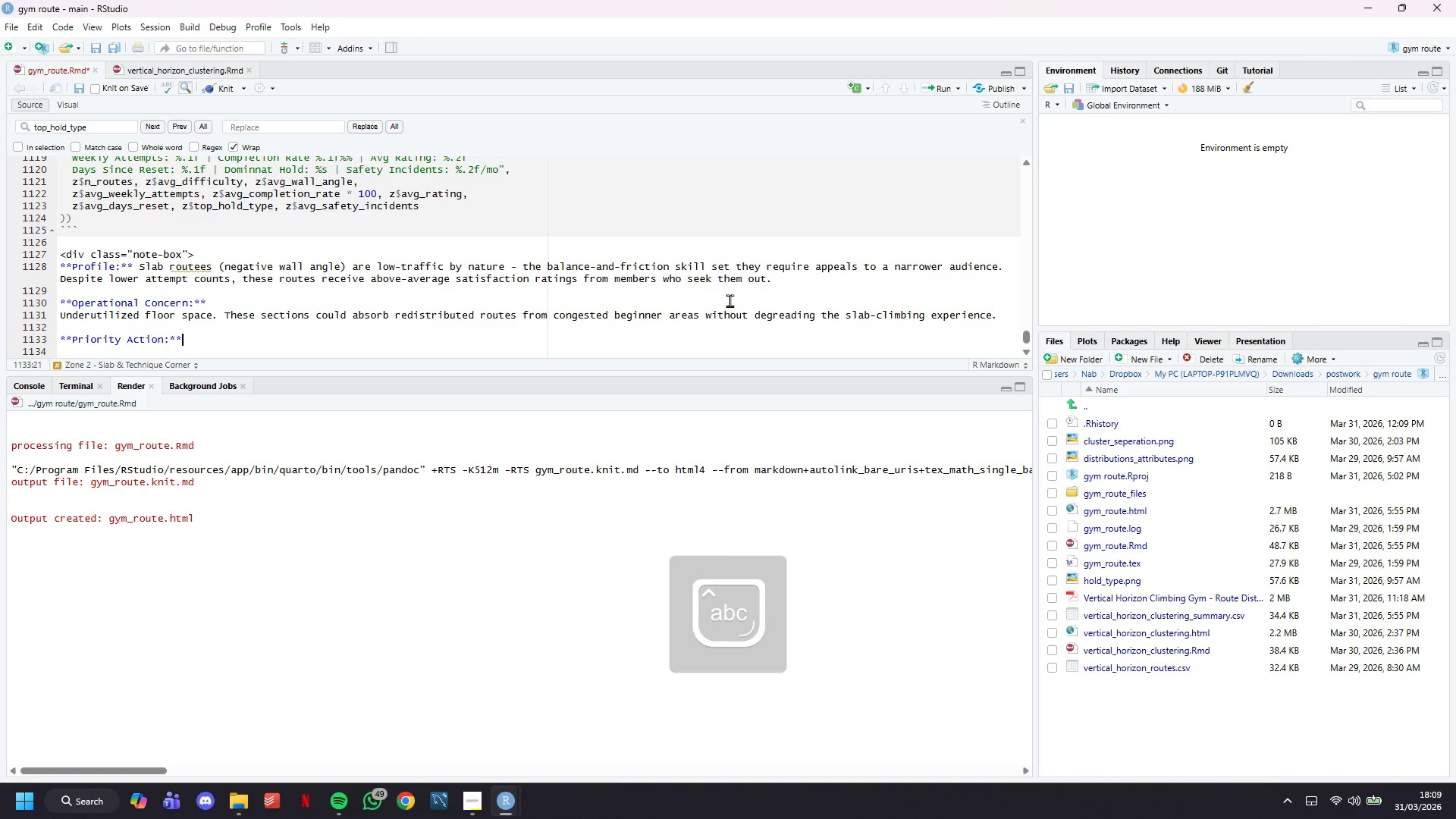 
key(Space)
 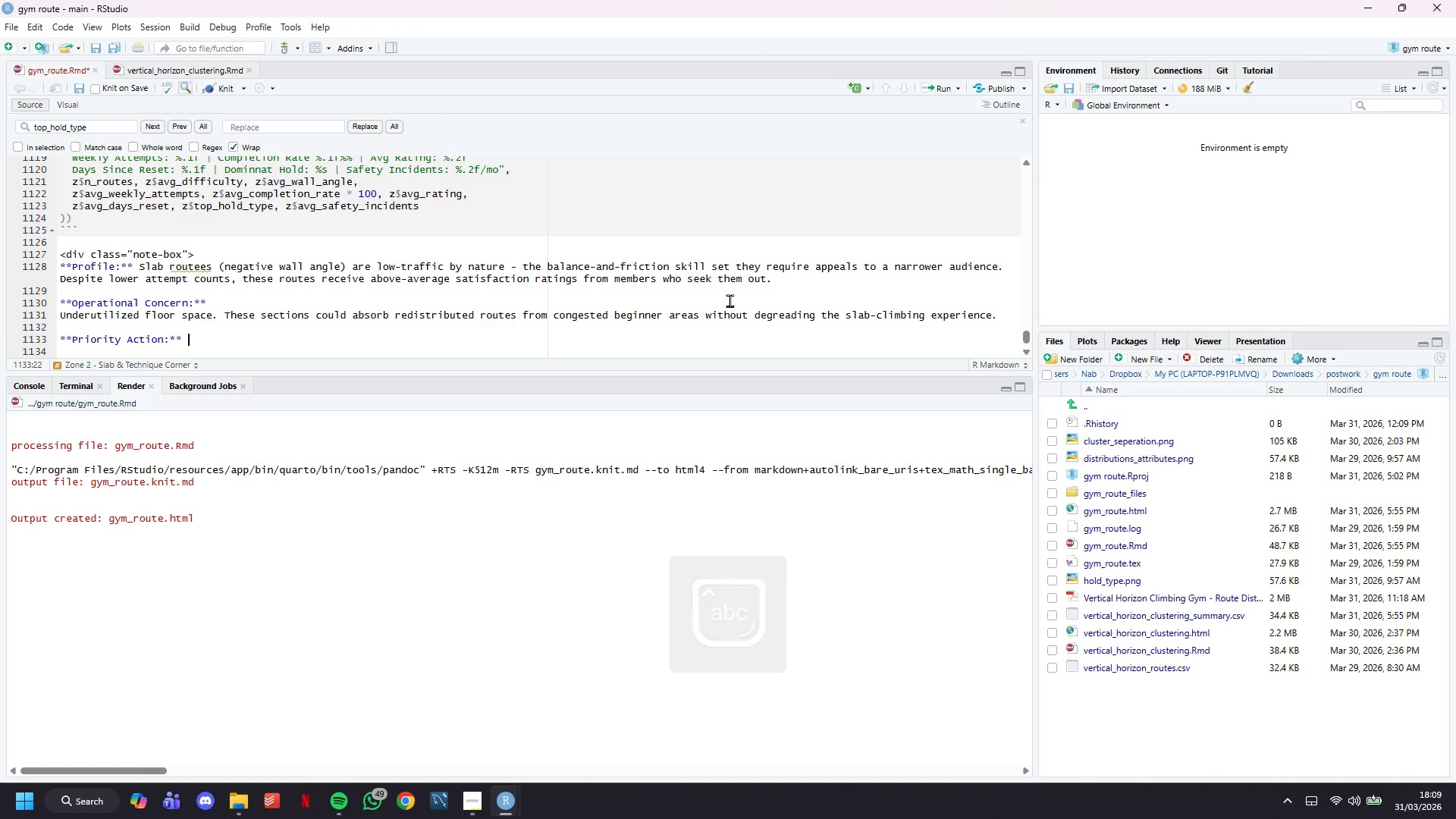 
key(Enter)
 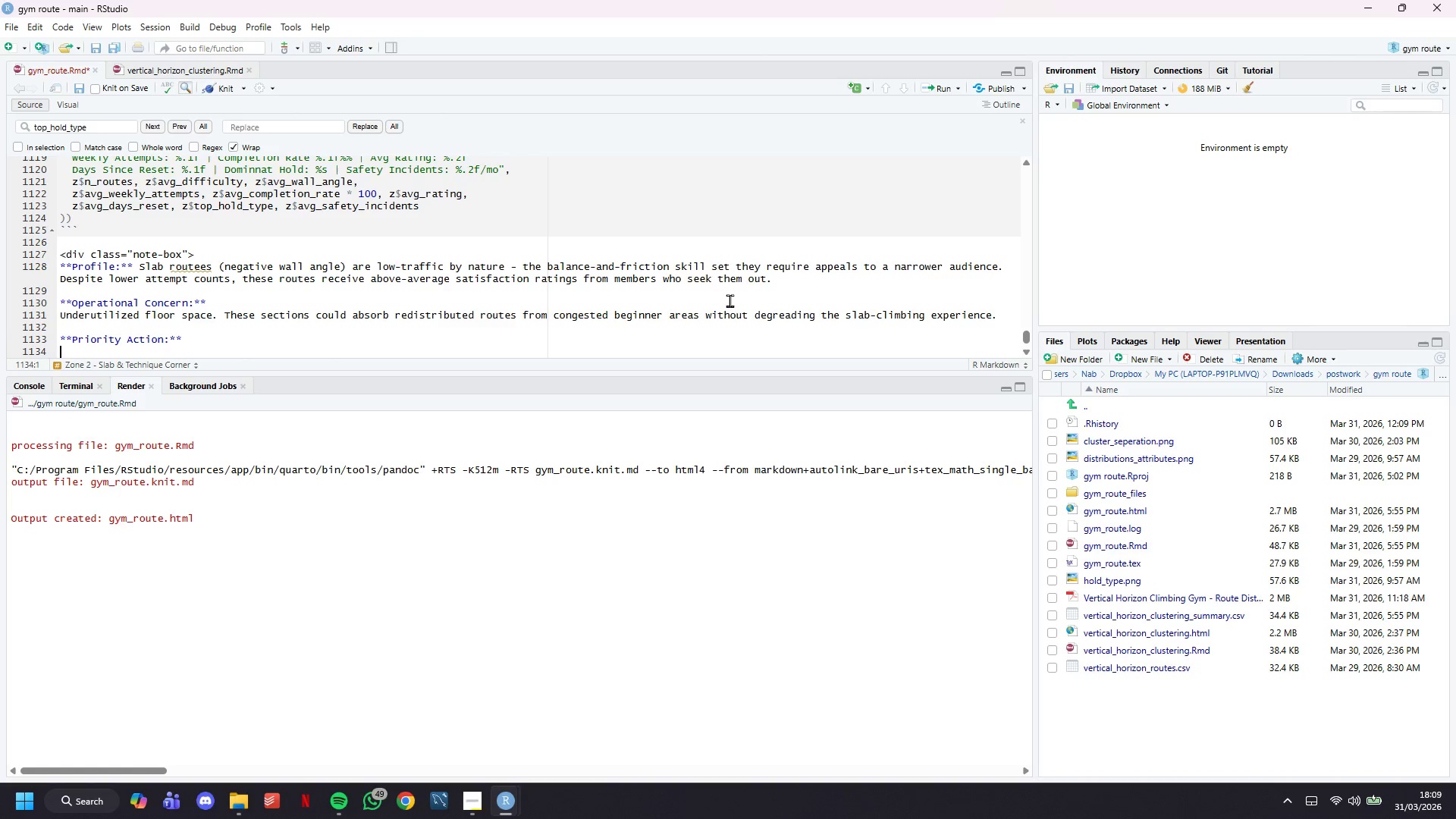 
key(Enter)
 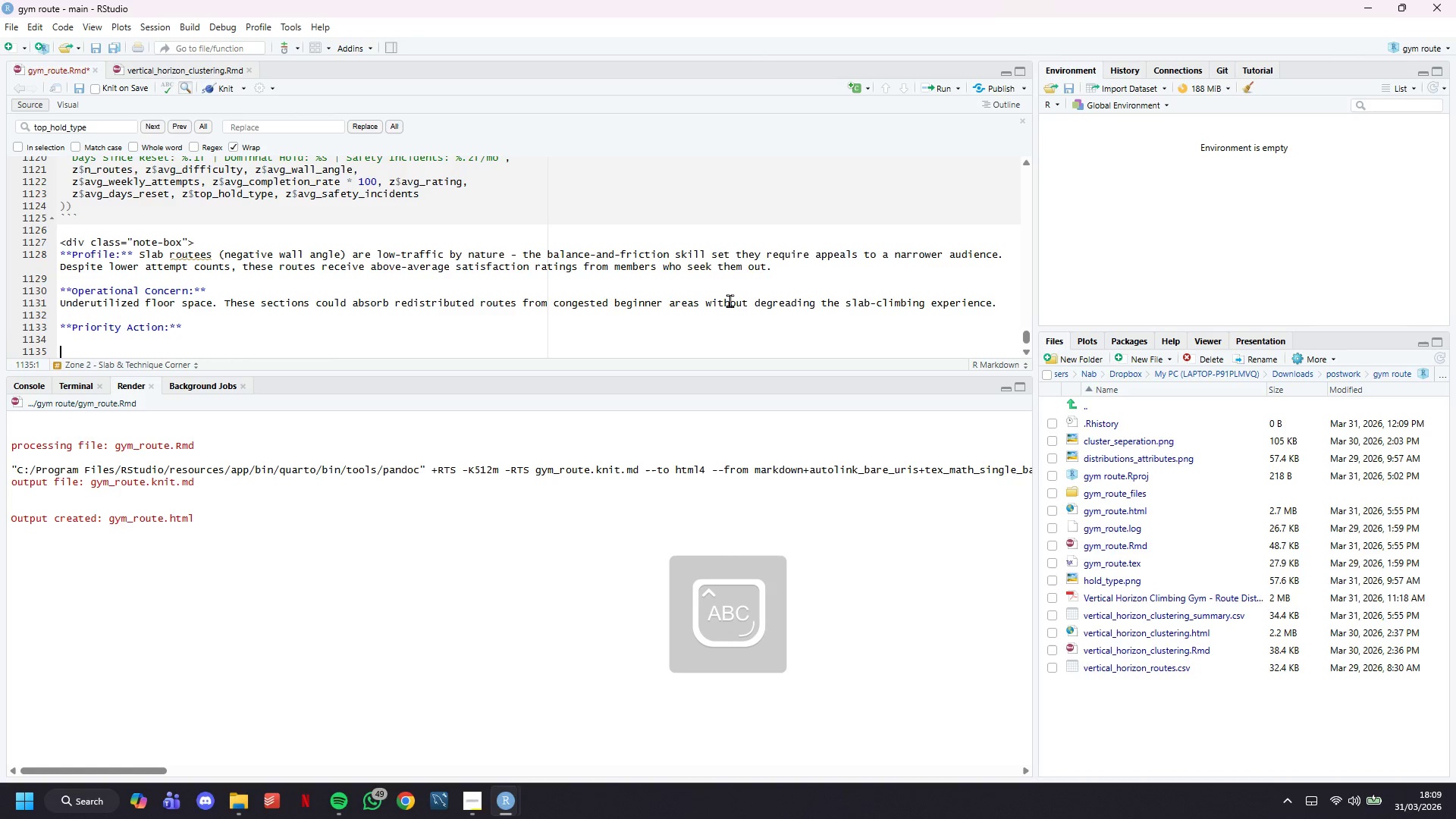 
type(Use Slan)
key(Backspace)
type(b)
 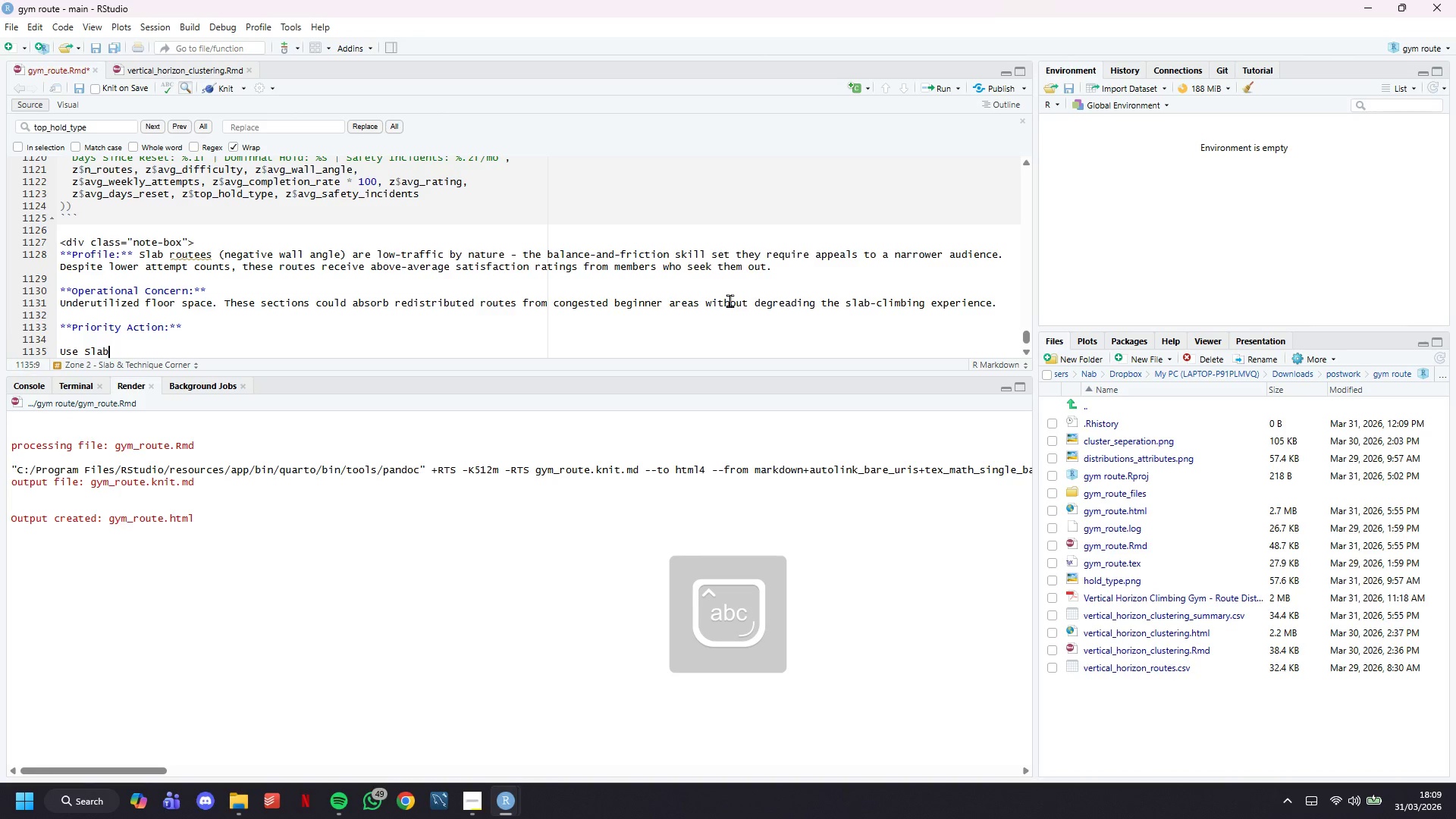 
key(ArrowUp)
 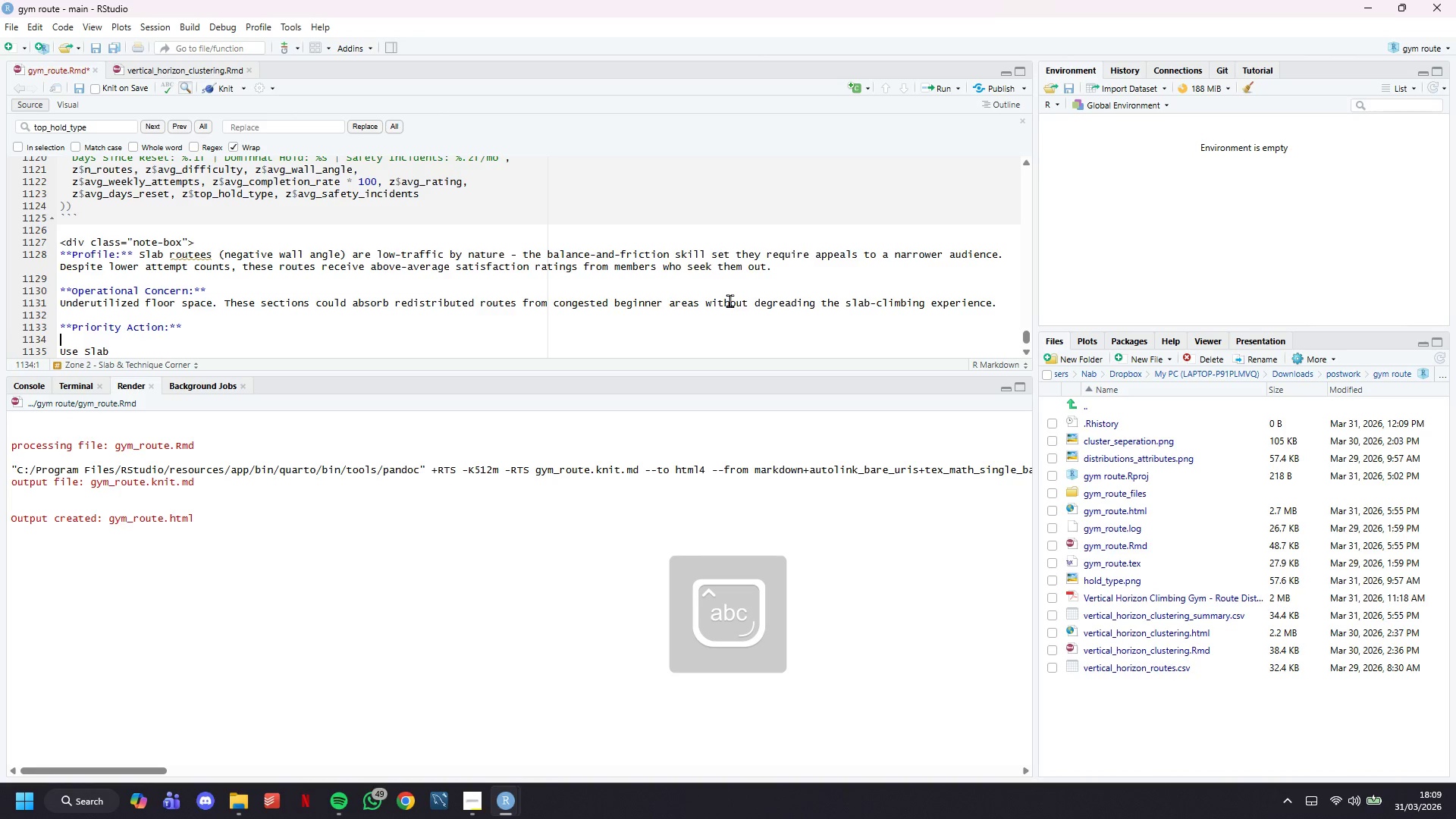 
key(ArrowUp)
 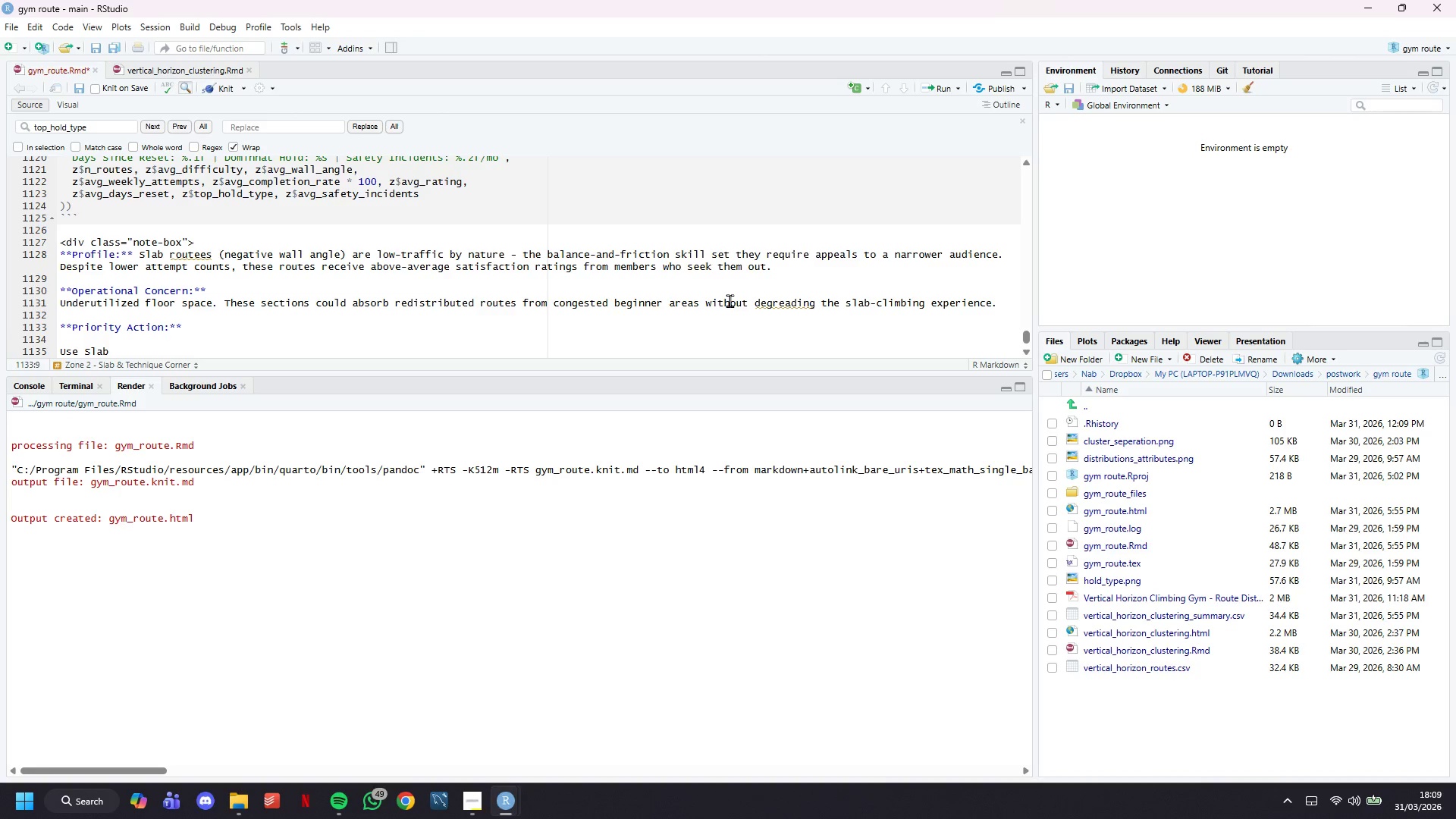 
wait(11.69)
 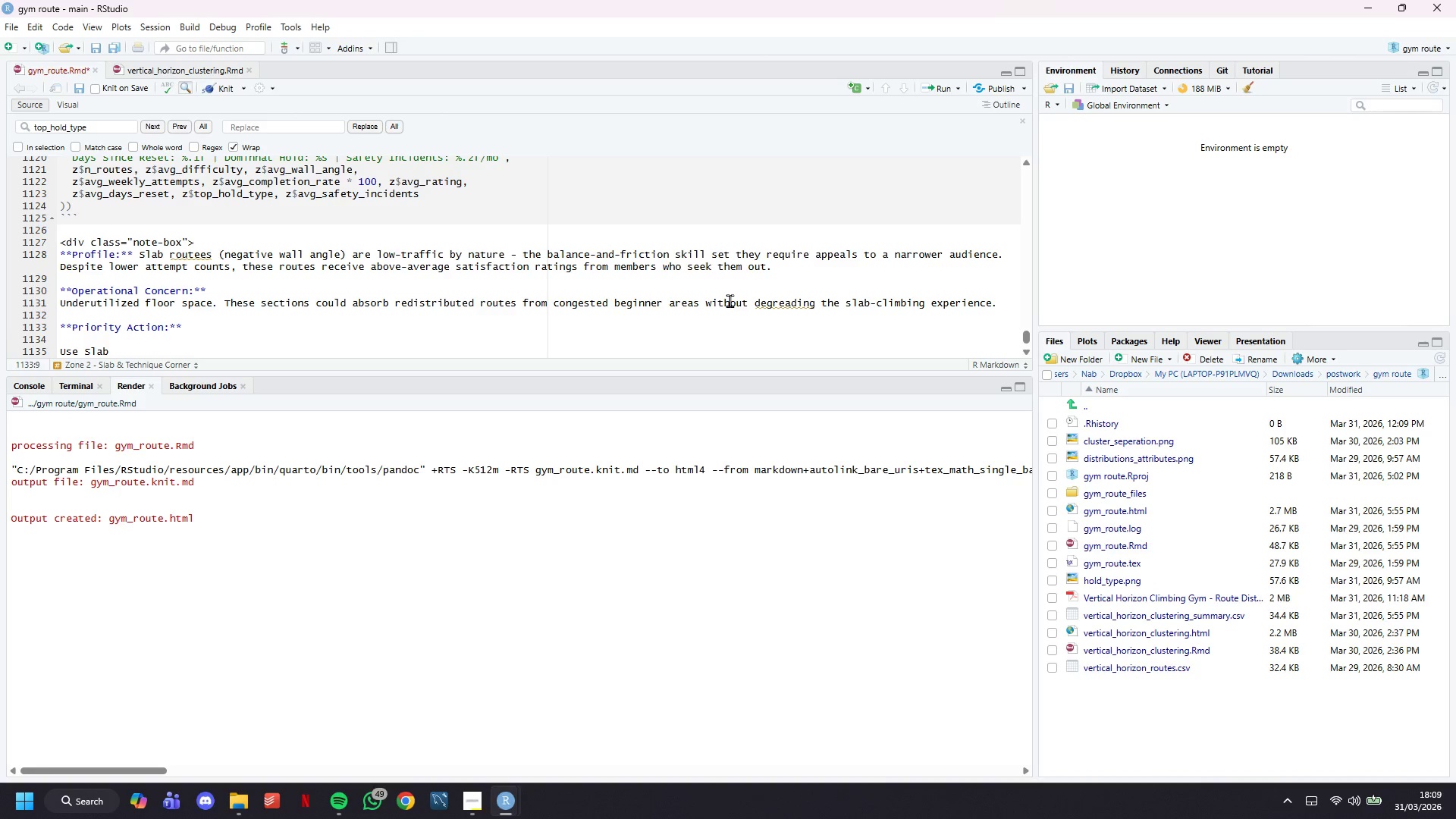 
key(ArrowDown)
 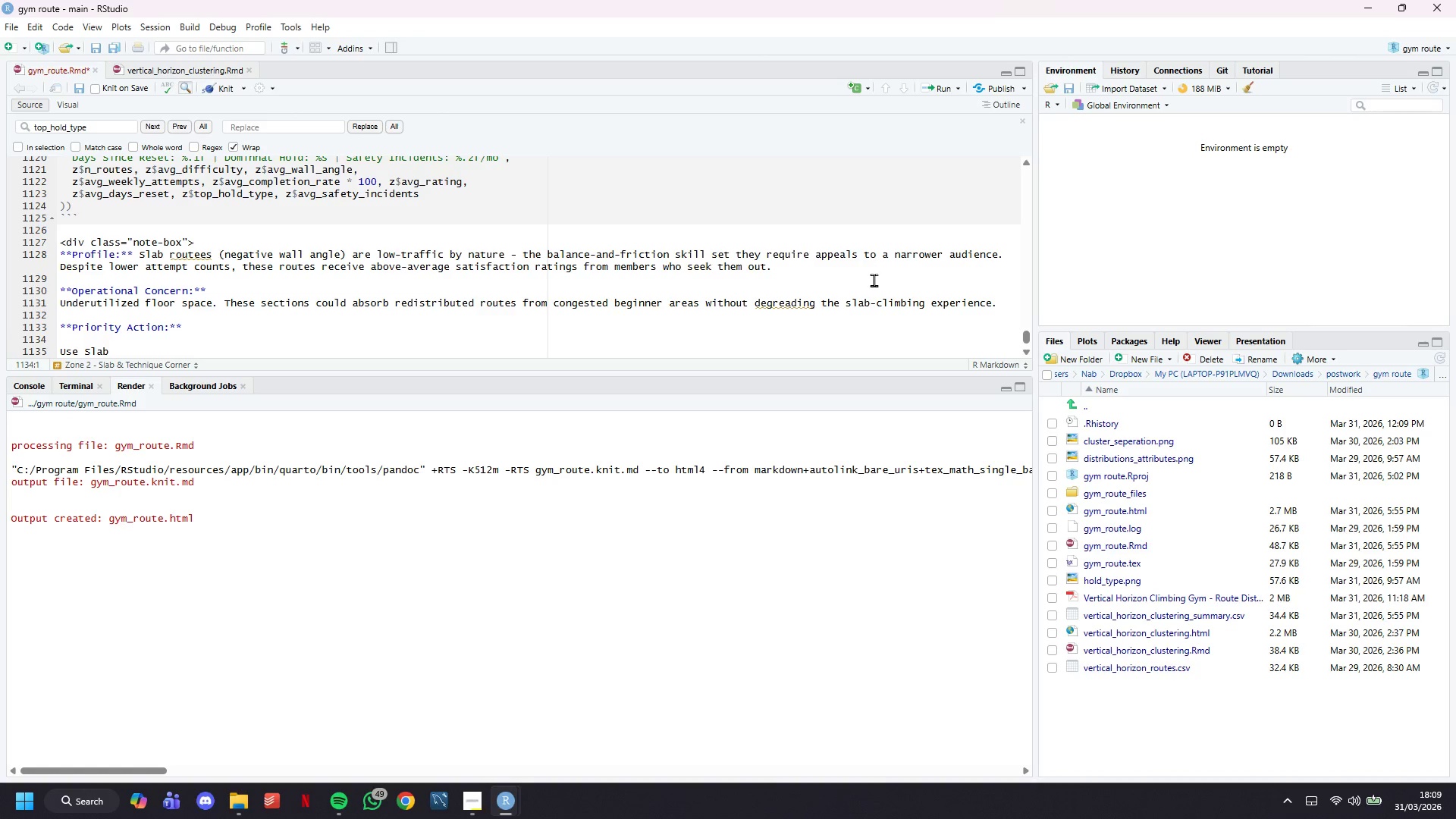 
scroll: coordinate [336, 281], scroll_direction: down, amount: 2.0
 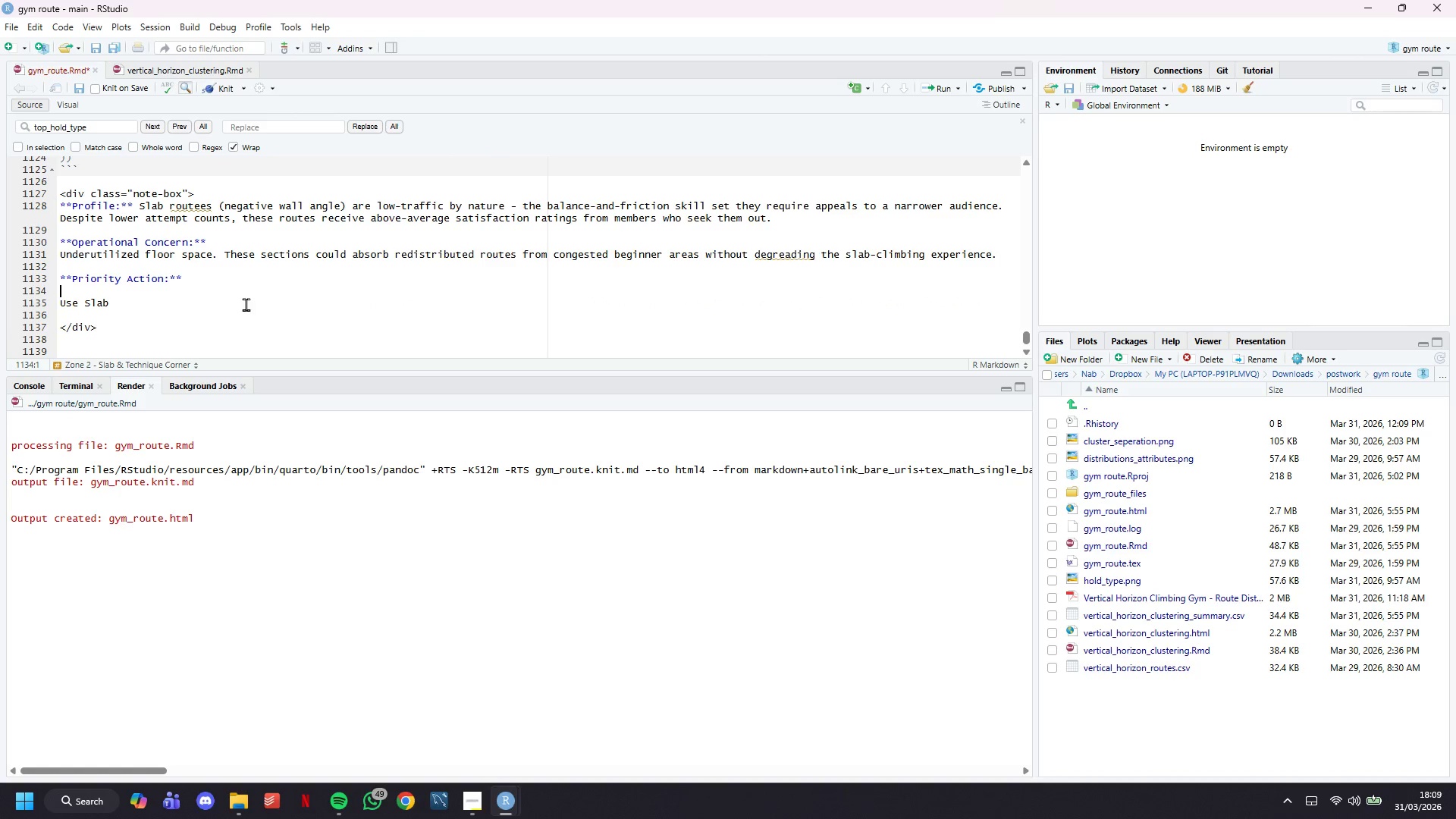 
left_click([241, 301])
 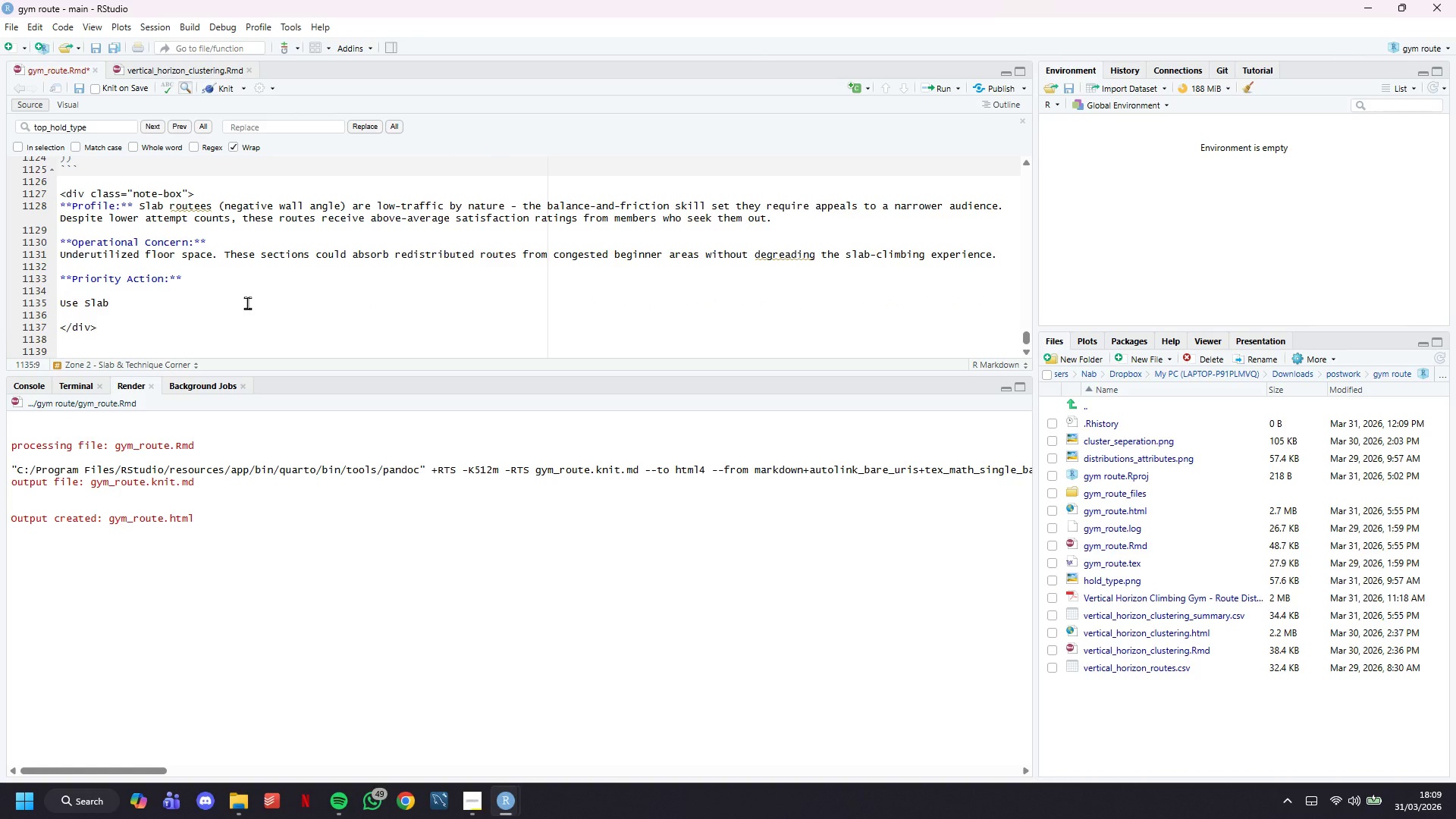 
type( sections as "")
 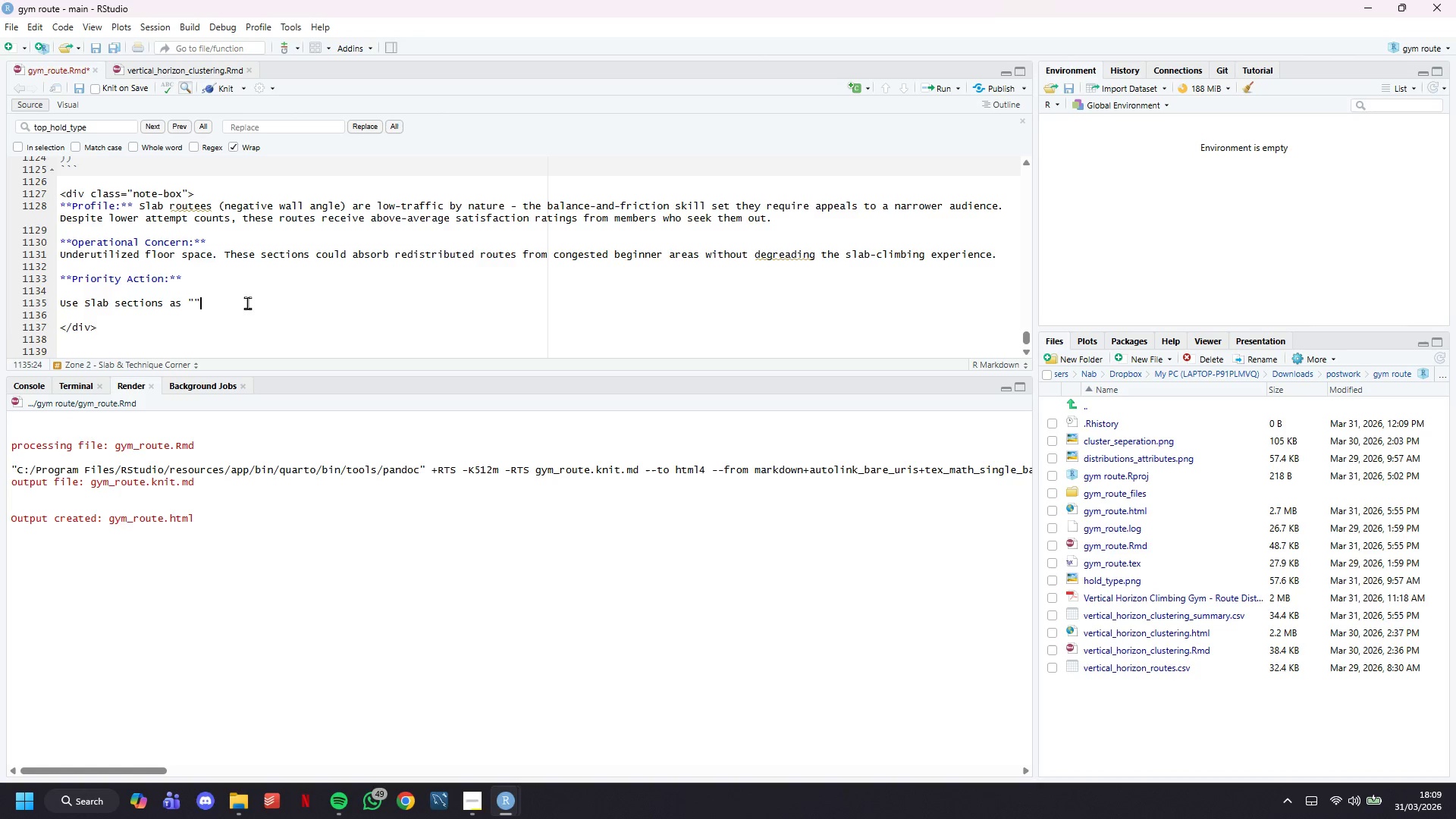 
wait(6.44)
 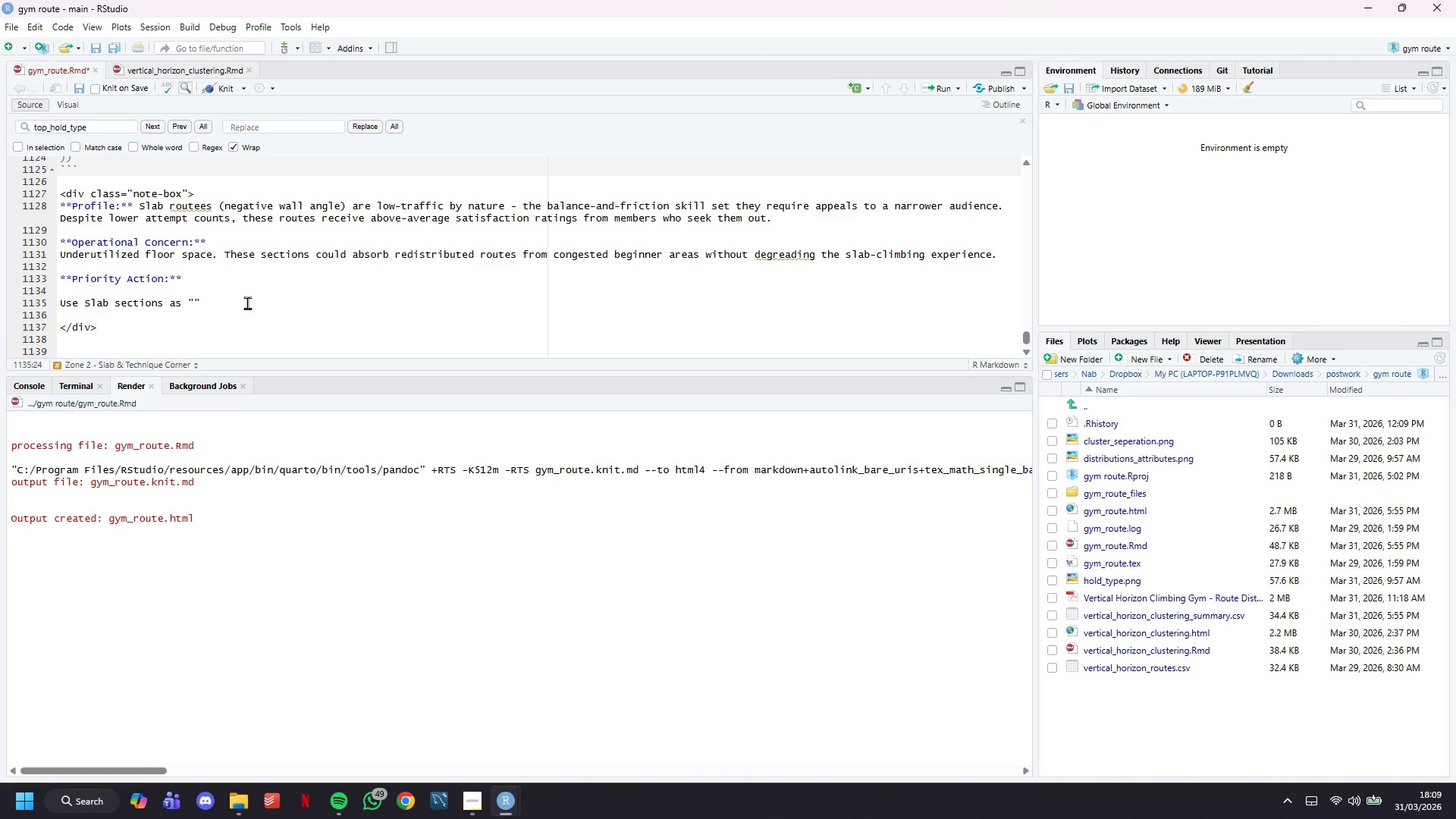 
key(ArrowLeft)
 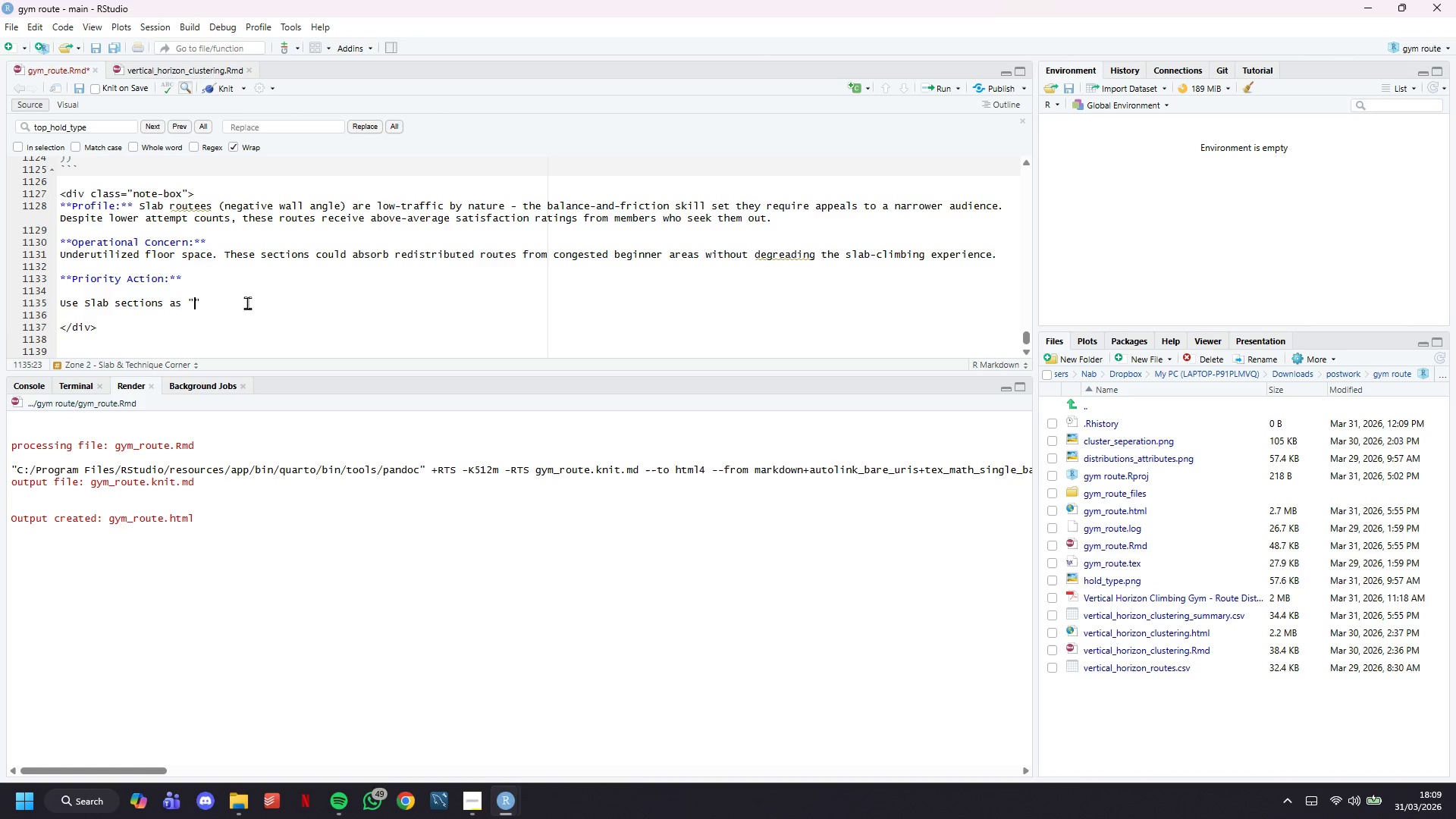 
type(overflow capacity)
 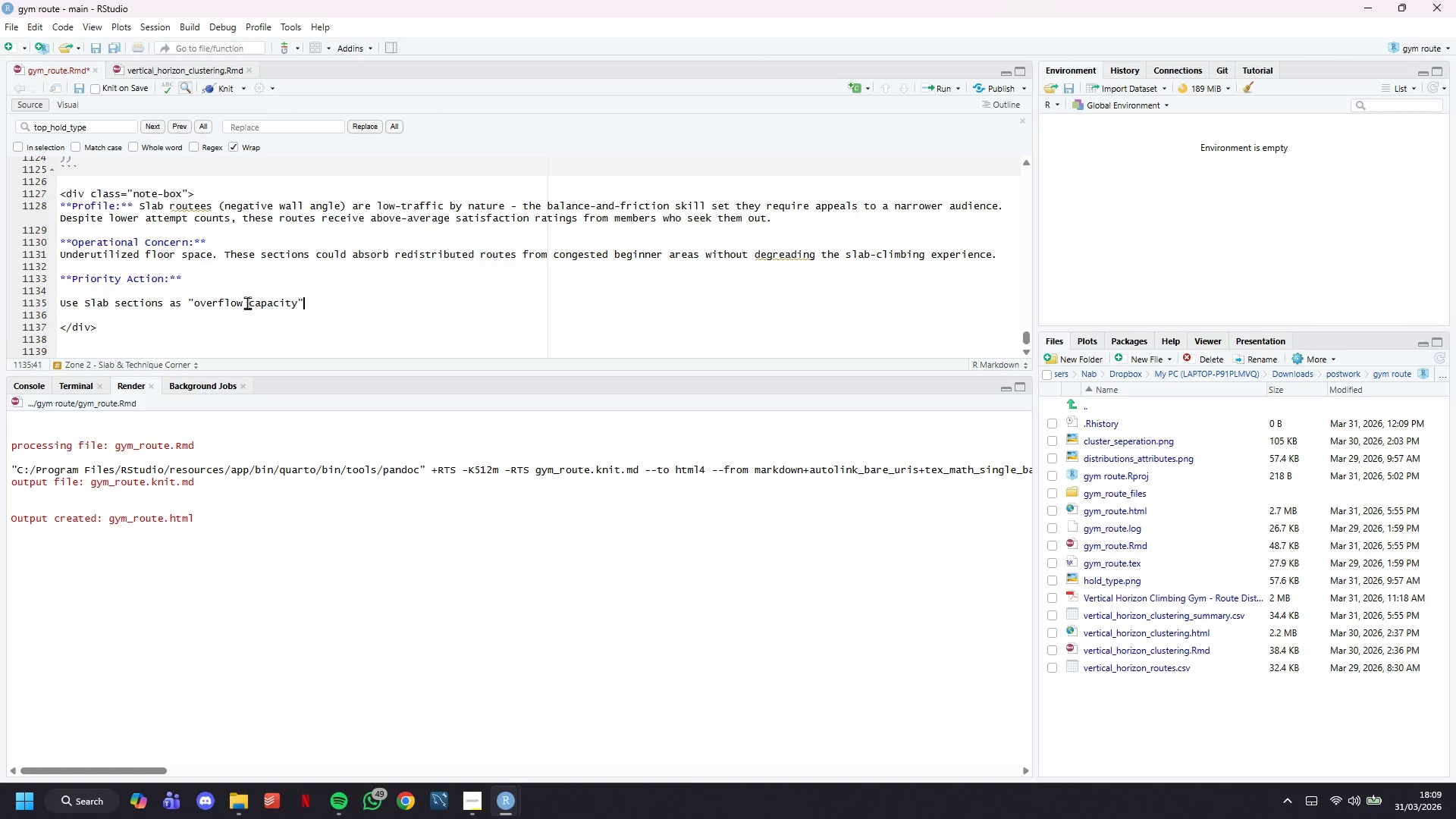 
key(ArrowRight)
 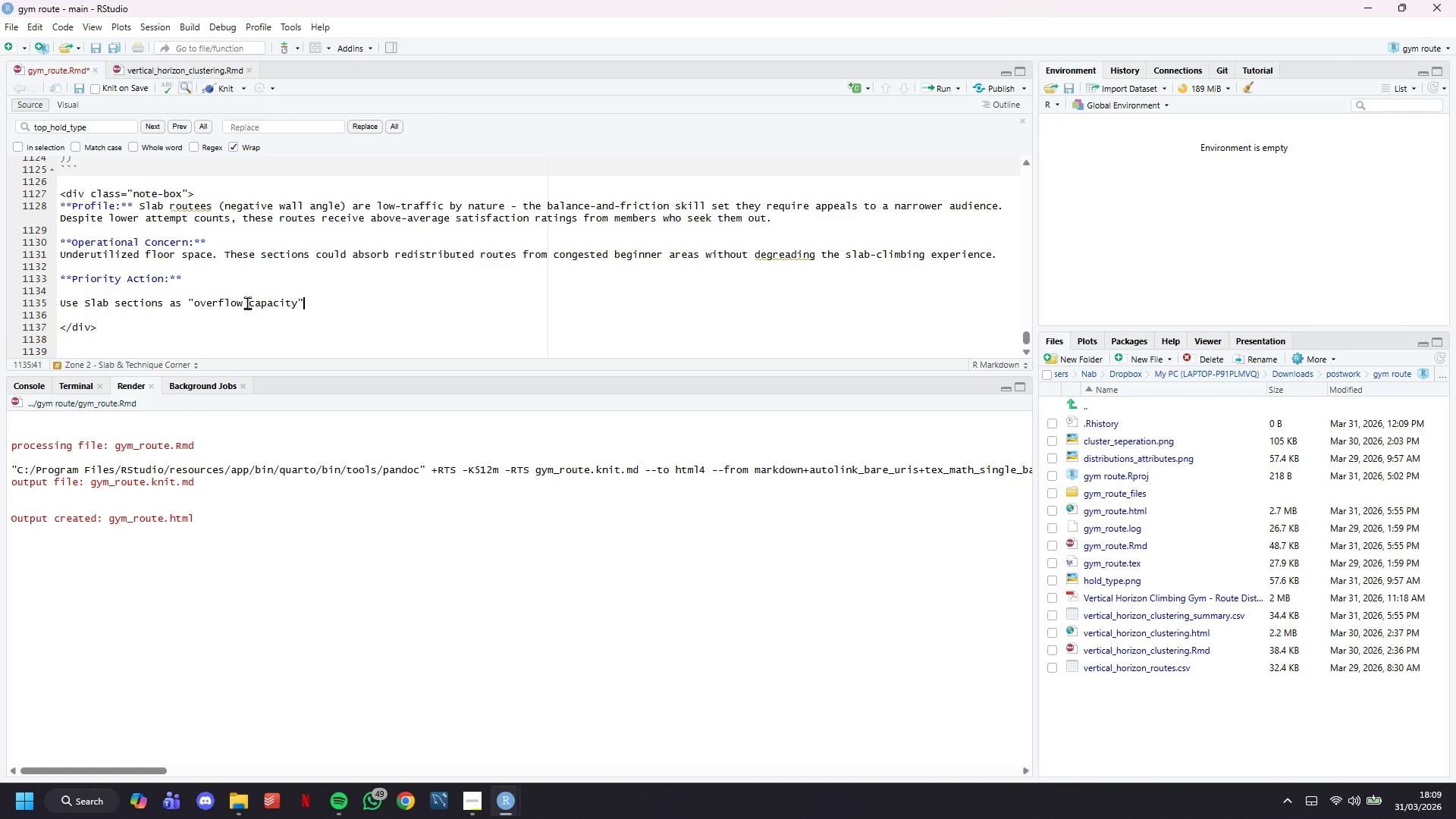 
type( for beginner )
key(Backspace)
type(-adja)
key(Backspace)
type(acent routes. Consider adding mixed-)
 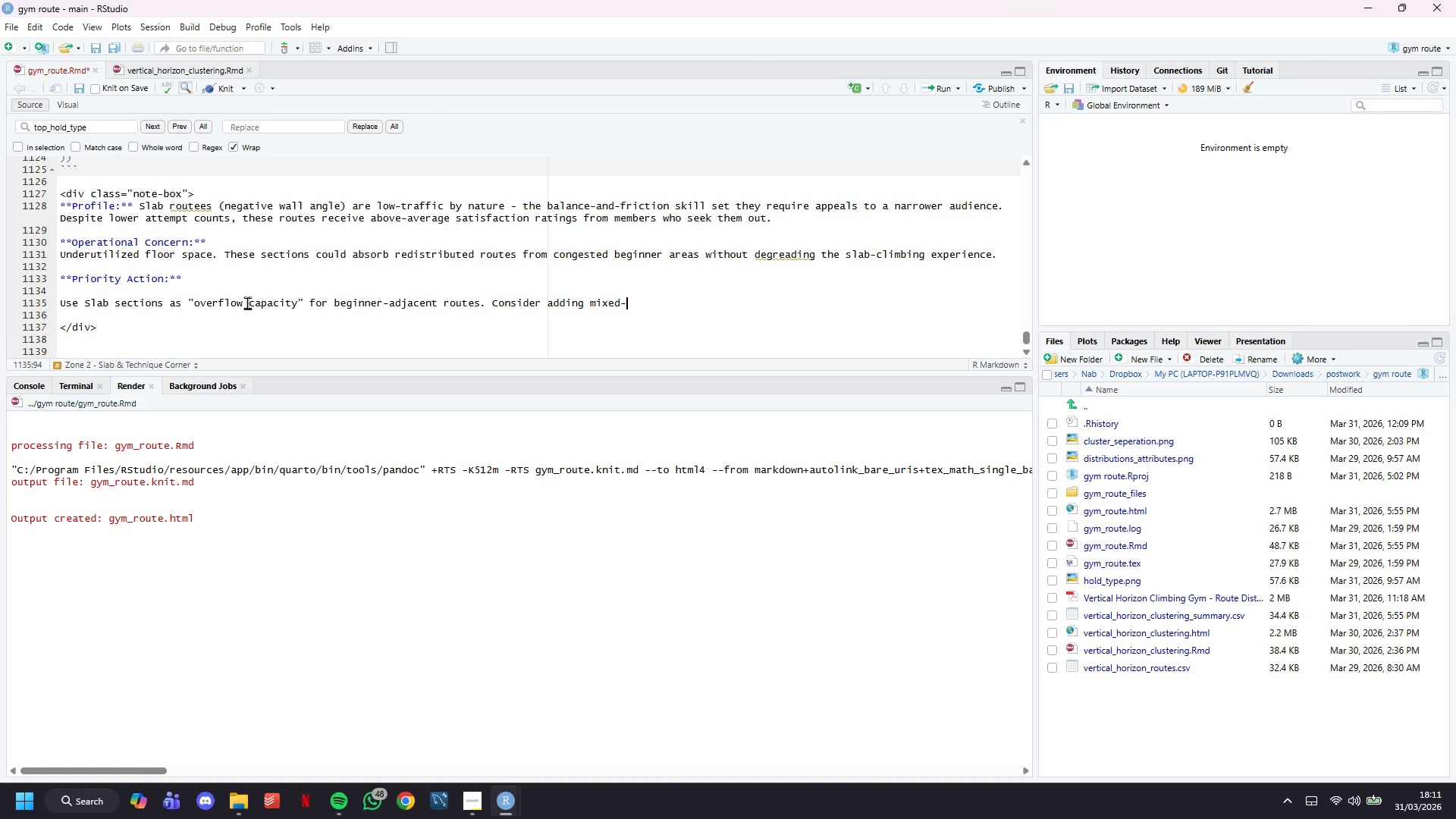 
wait(95.17)
 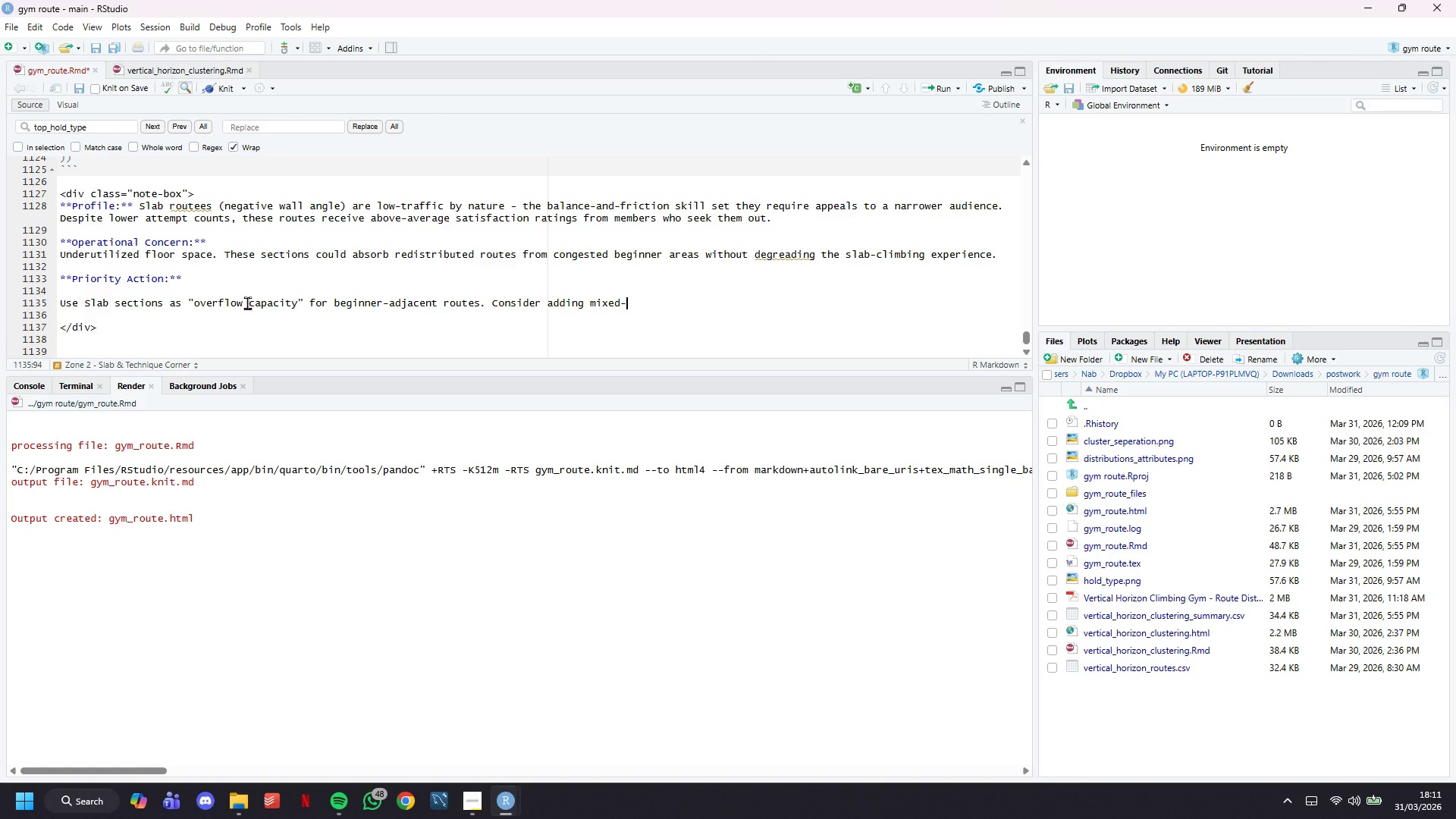 
type(angle ()
key(Backspace)
type(routes (slab transition to vertical)
 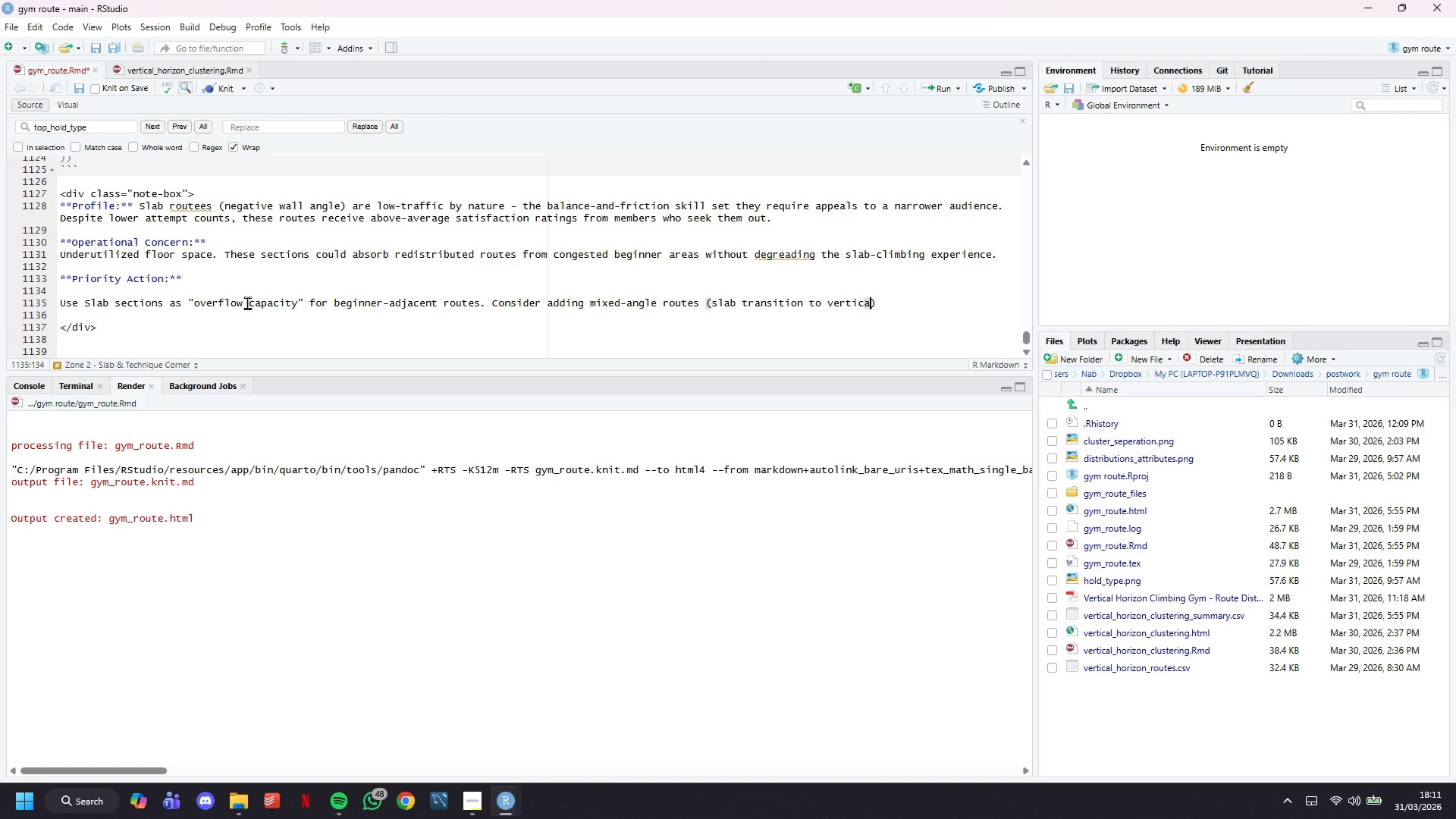 
 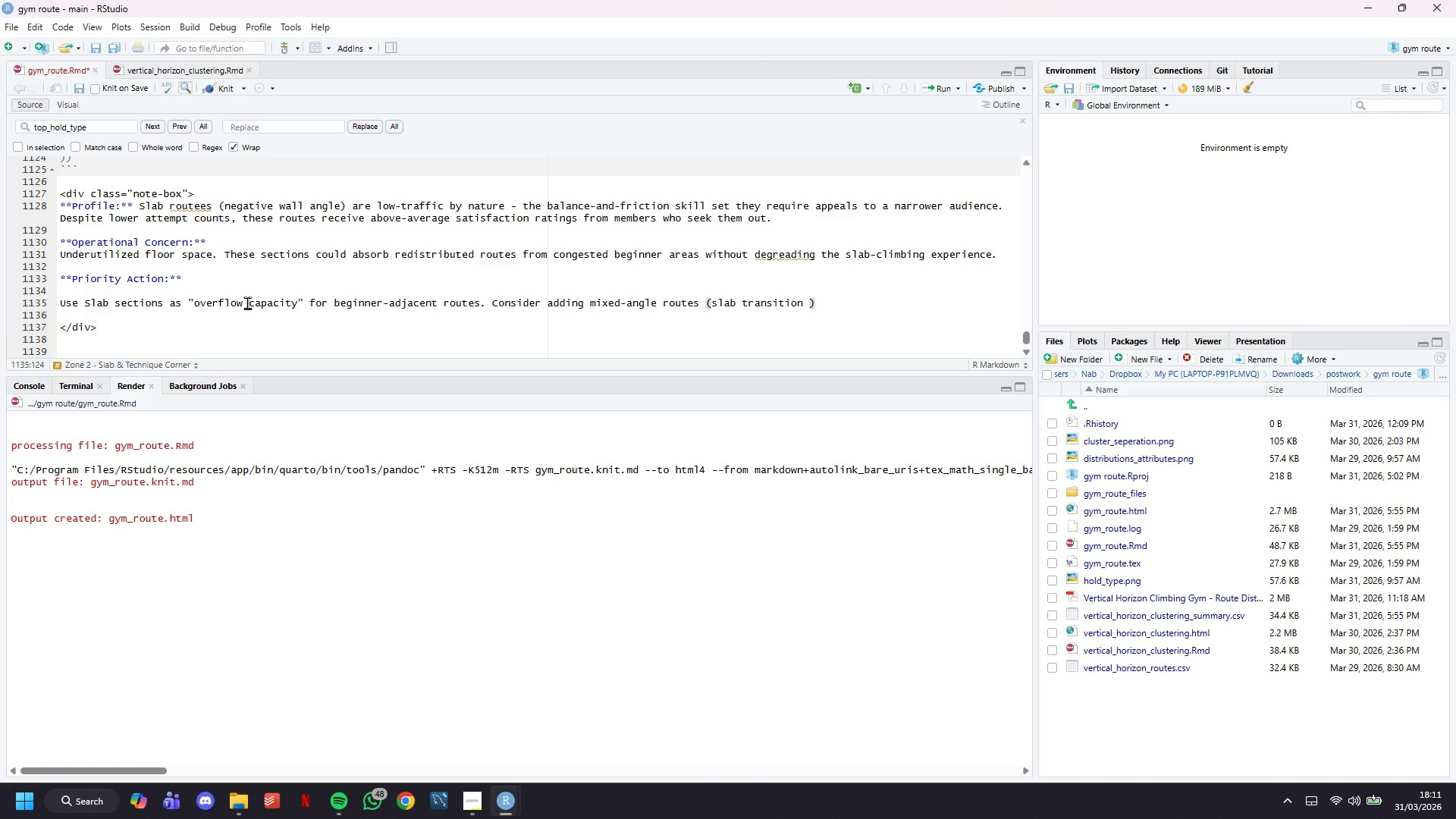 
key(ArrowRight)
 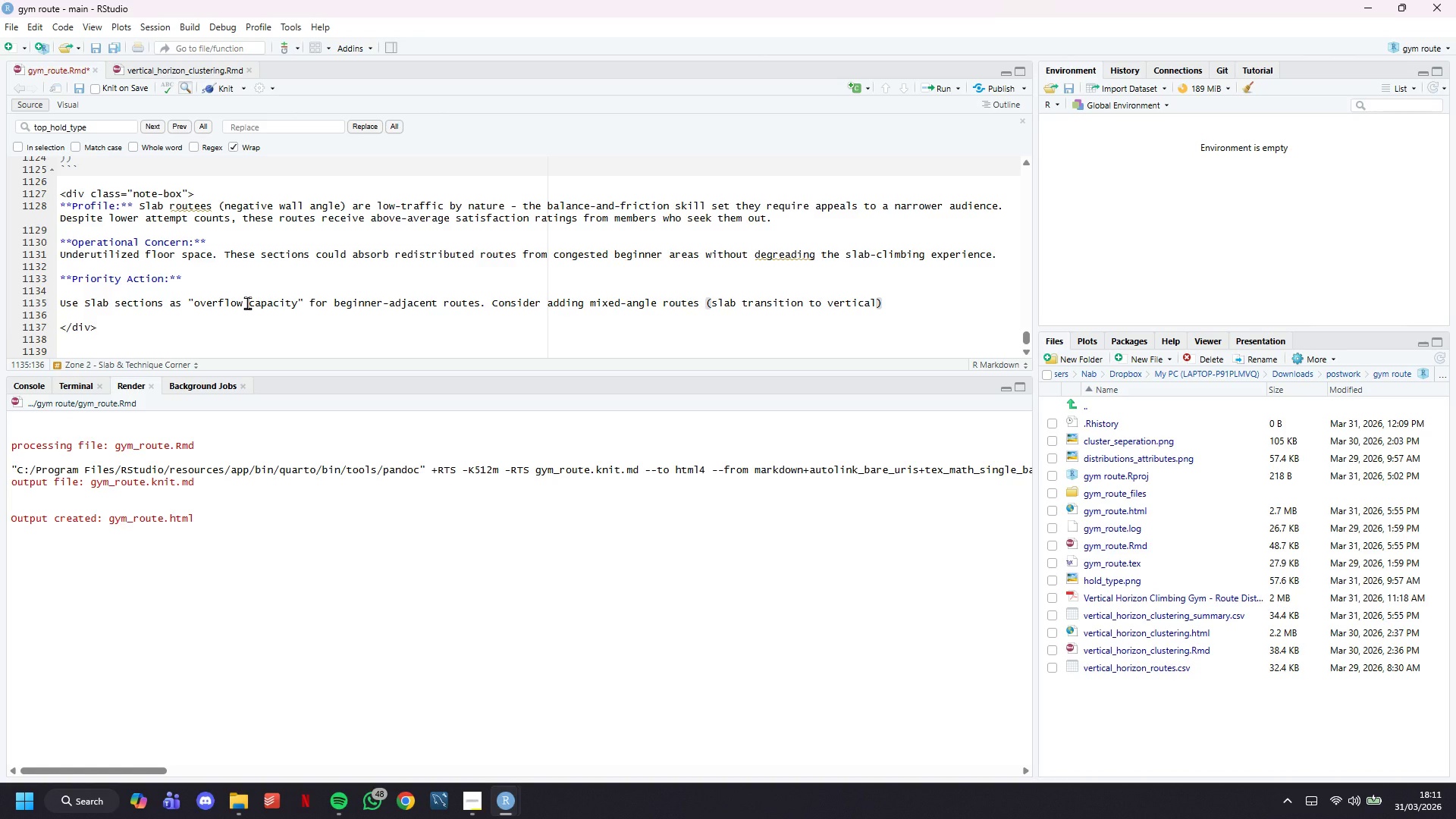 
type( to pr )
 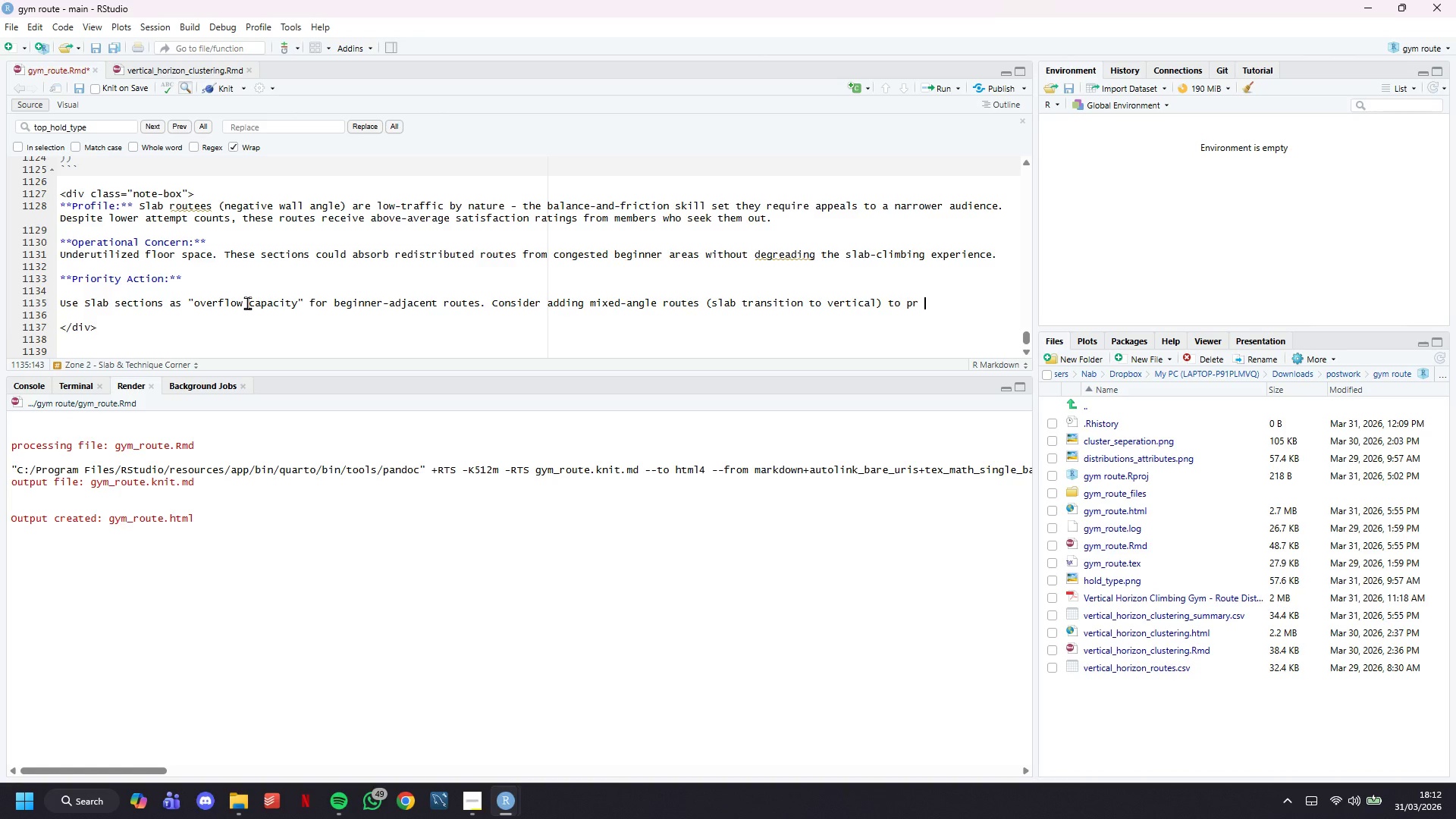 
wait(15.39)
 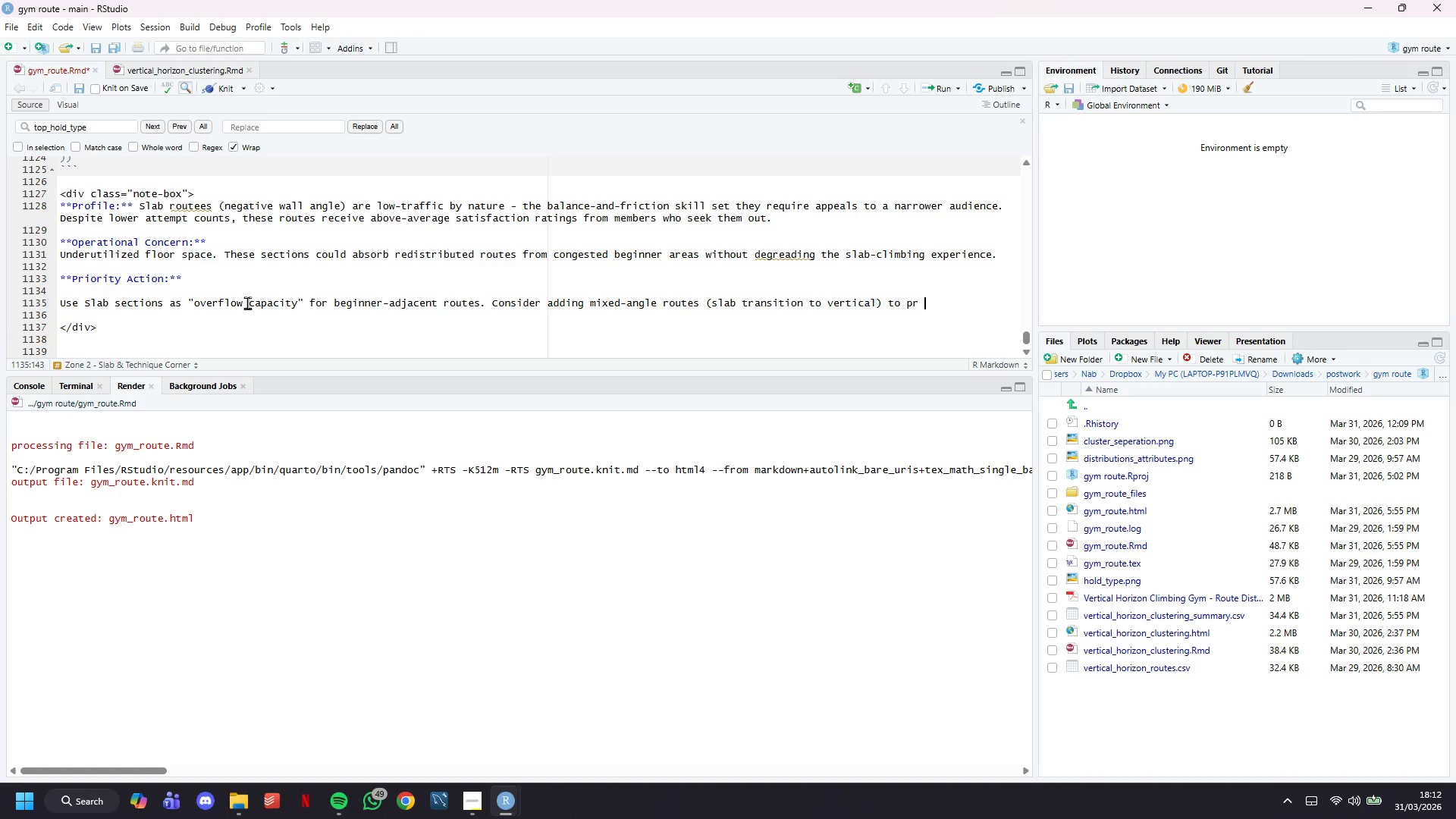 
key(Backspace)
 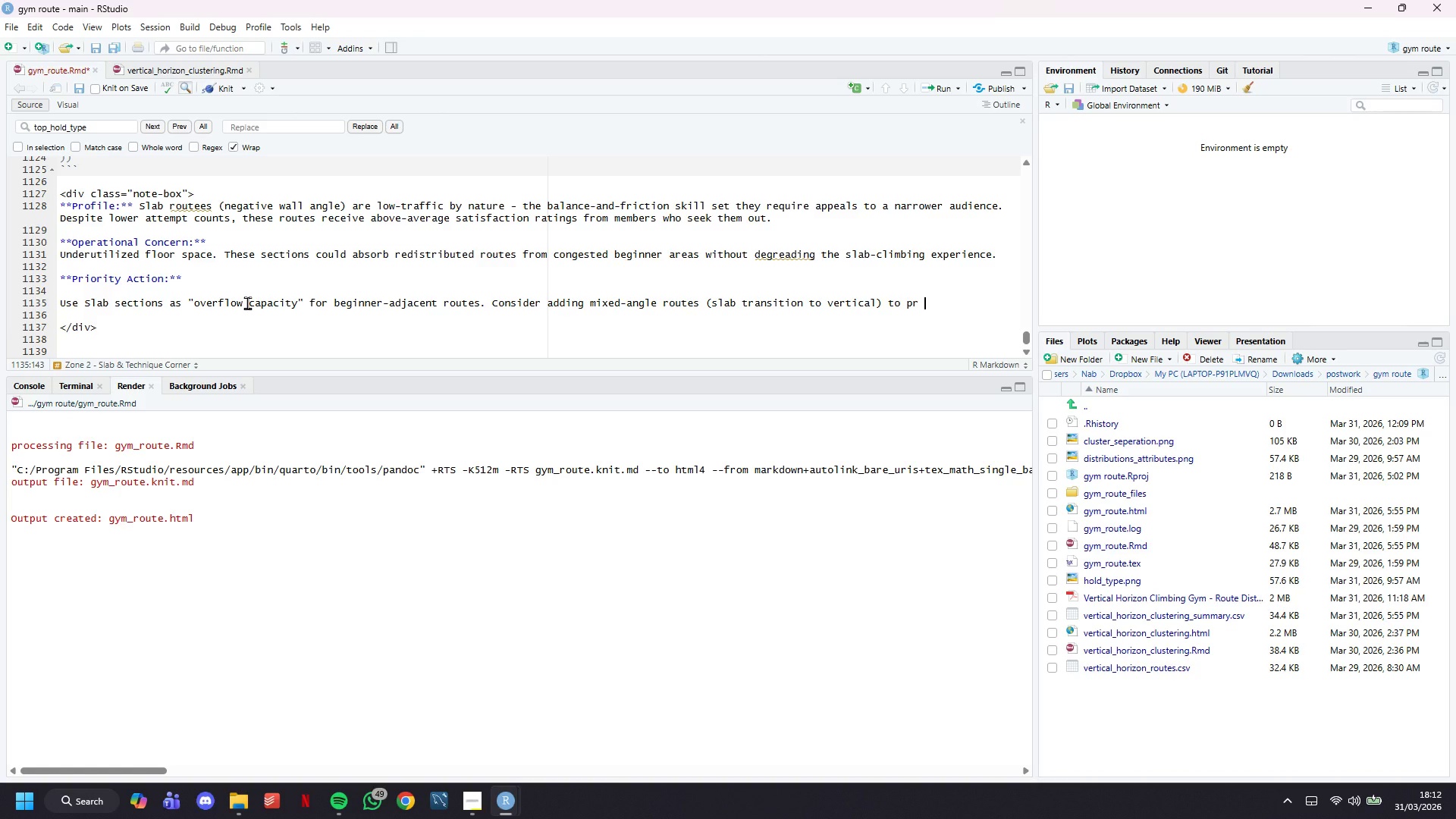 
key(Backspace)
 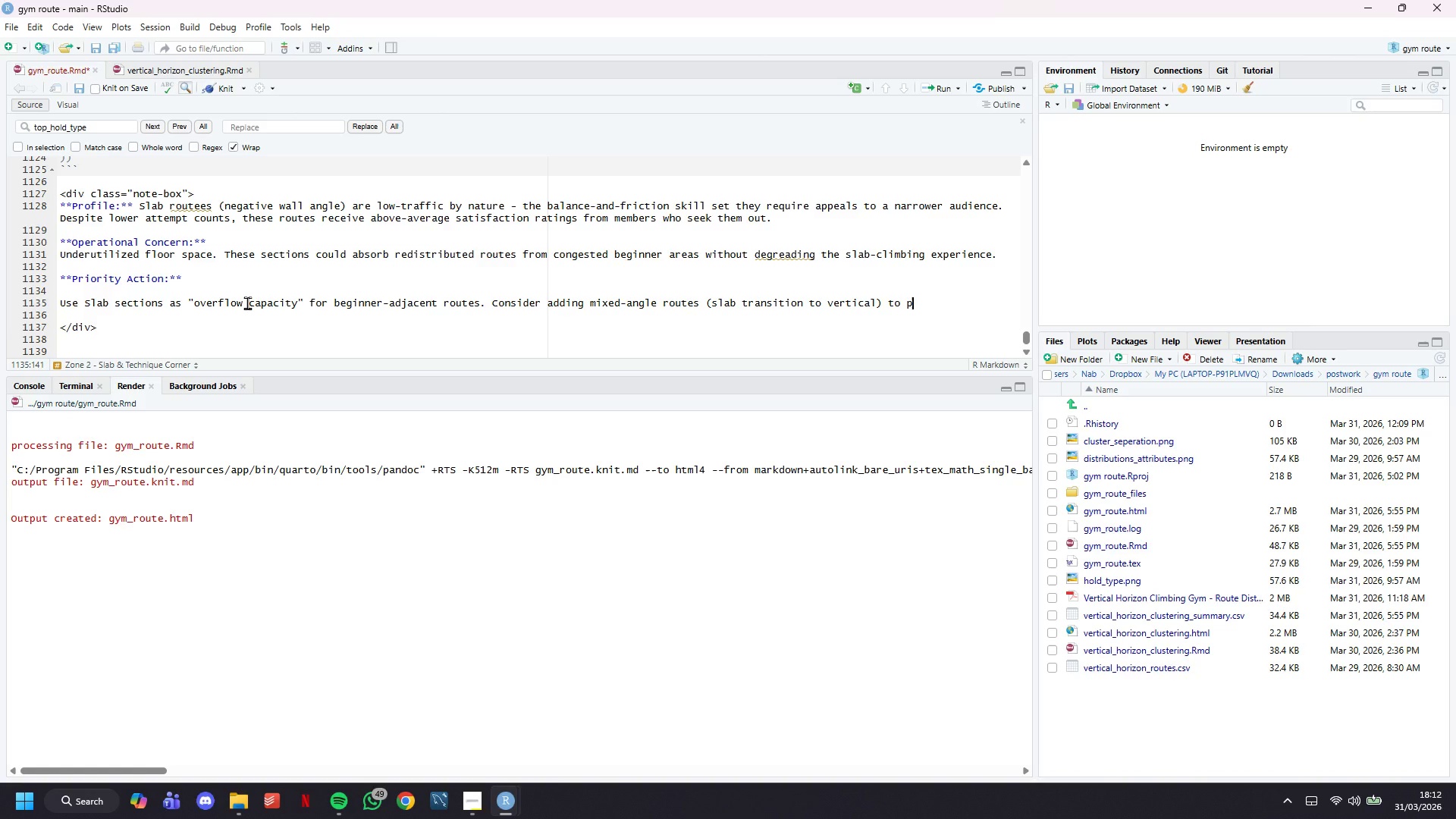 
wait(33.41)
 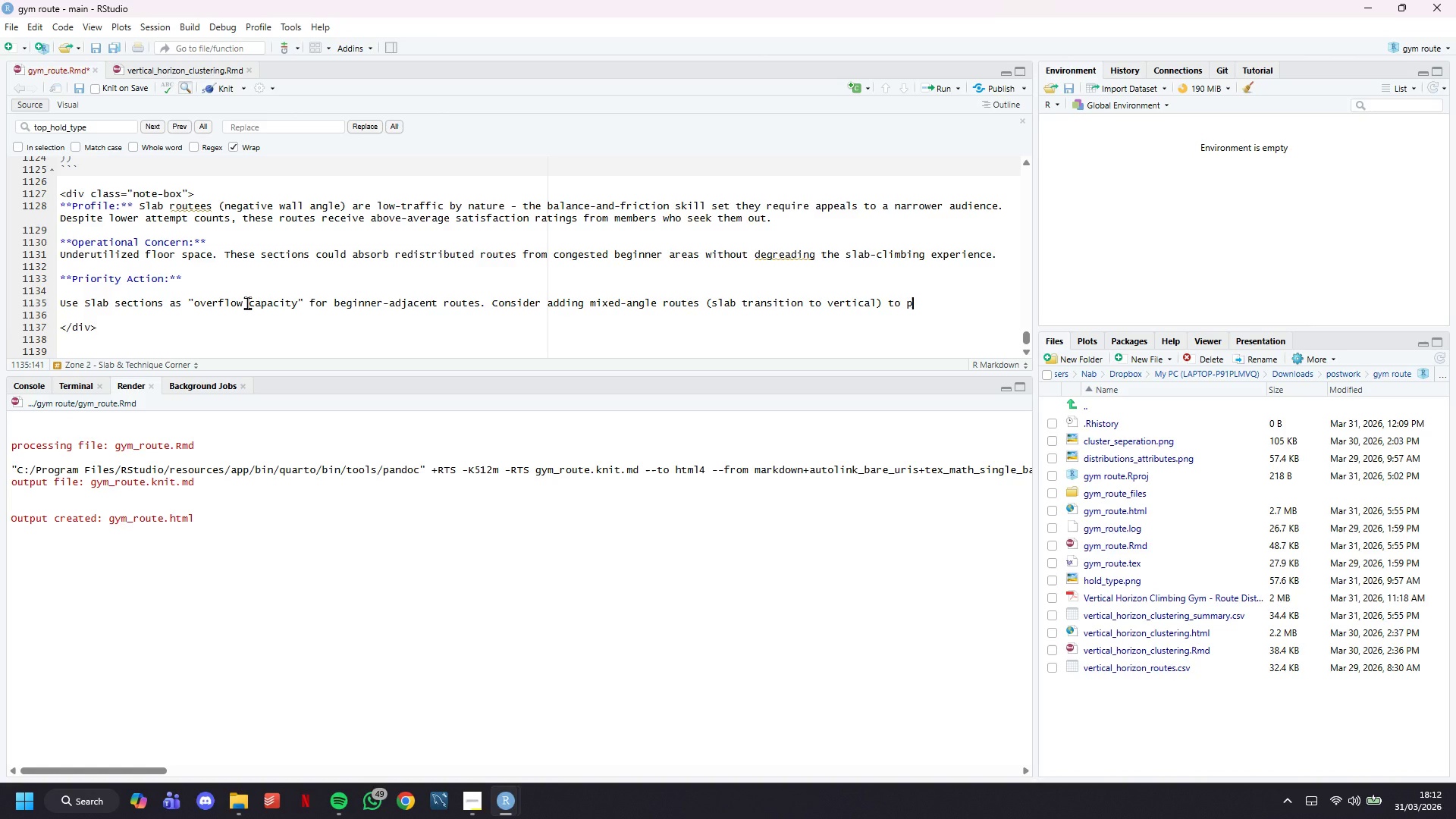 
key(Backspace)
type(ora)
key(Backspace)
type(ganicallt)
key(Backspace)
type(y draw)
 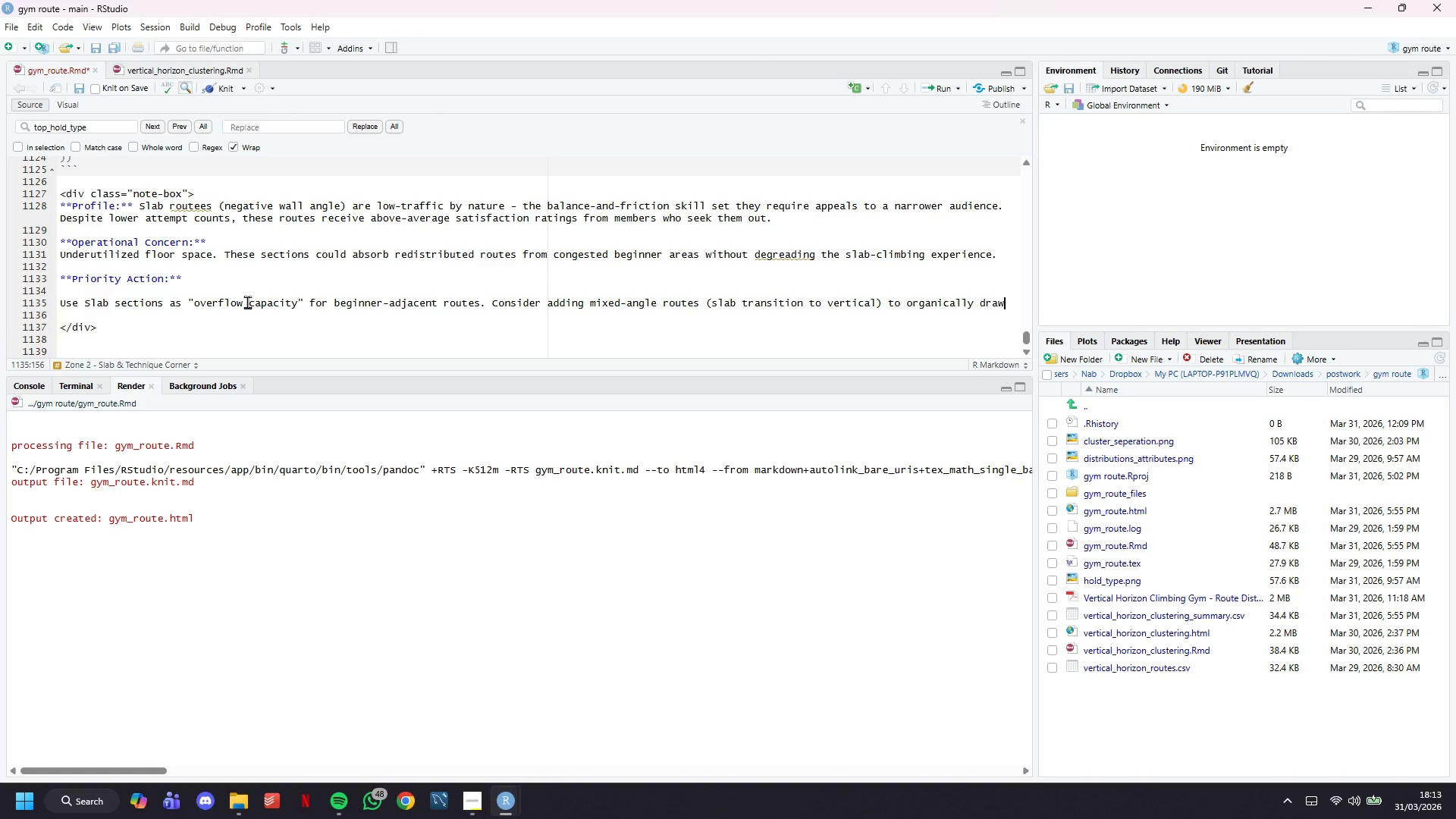 
wait(56.0)
 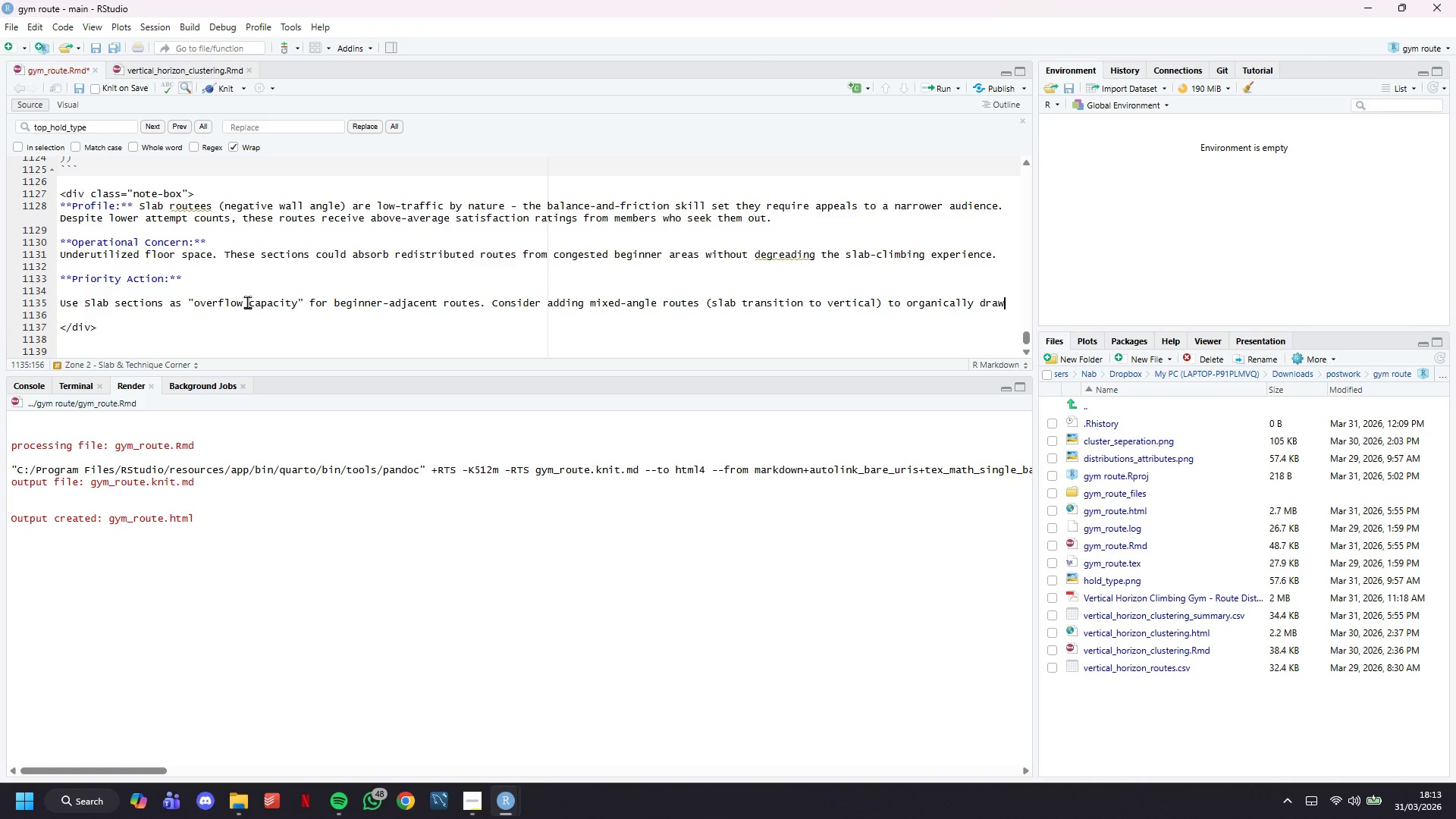 
type( traffic from adjacent congested zones.)
 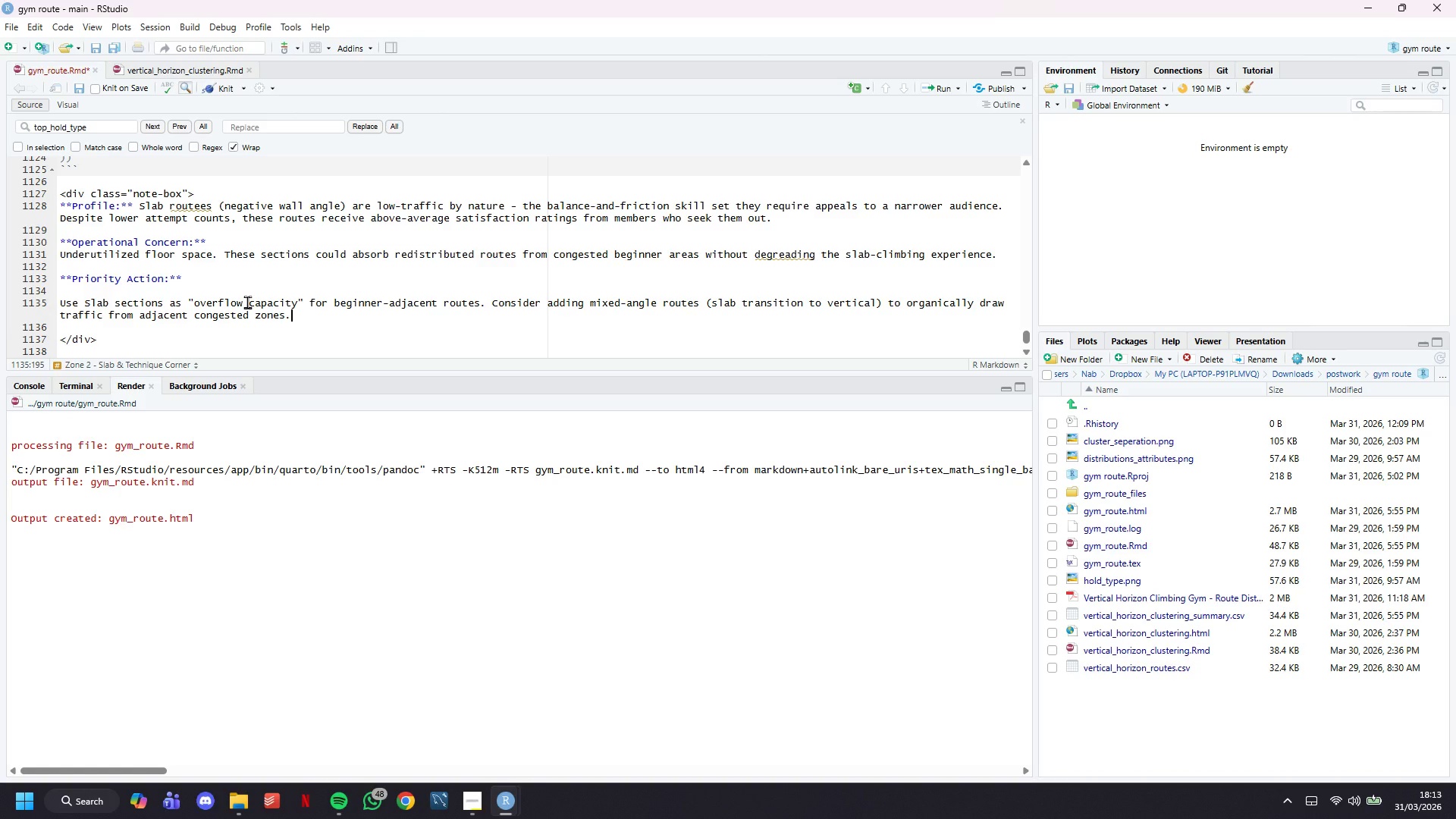 
key(ArrowDown)
 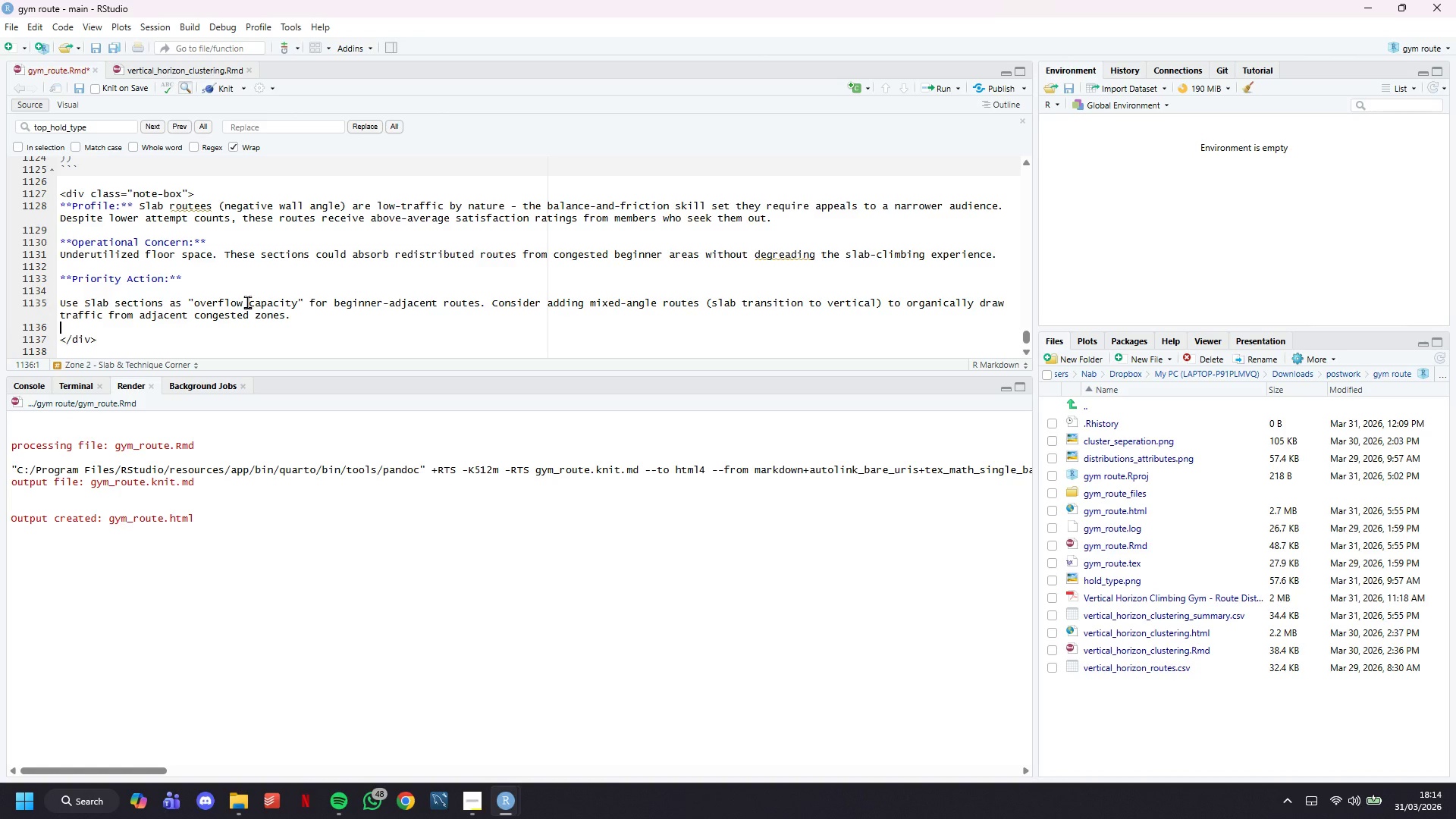 
key(ArrowDown)
 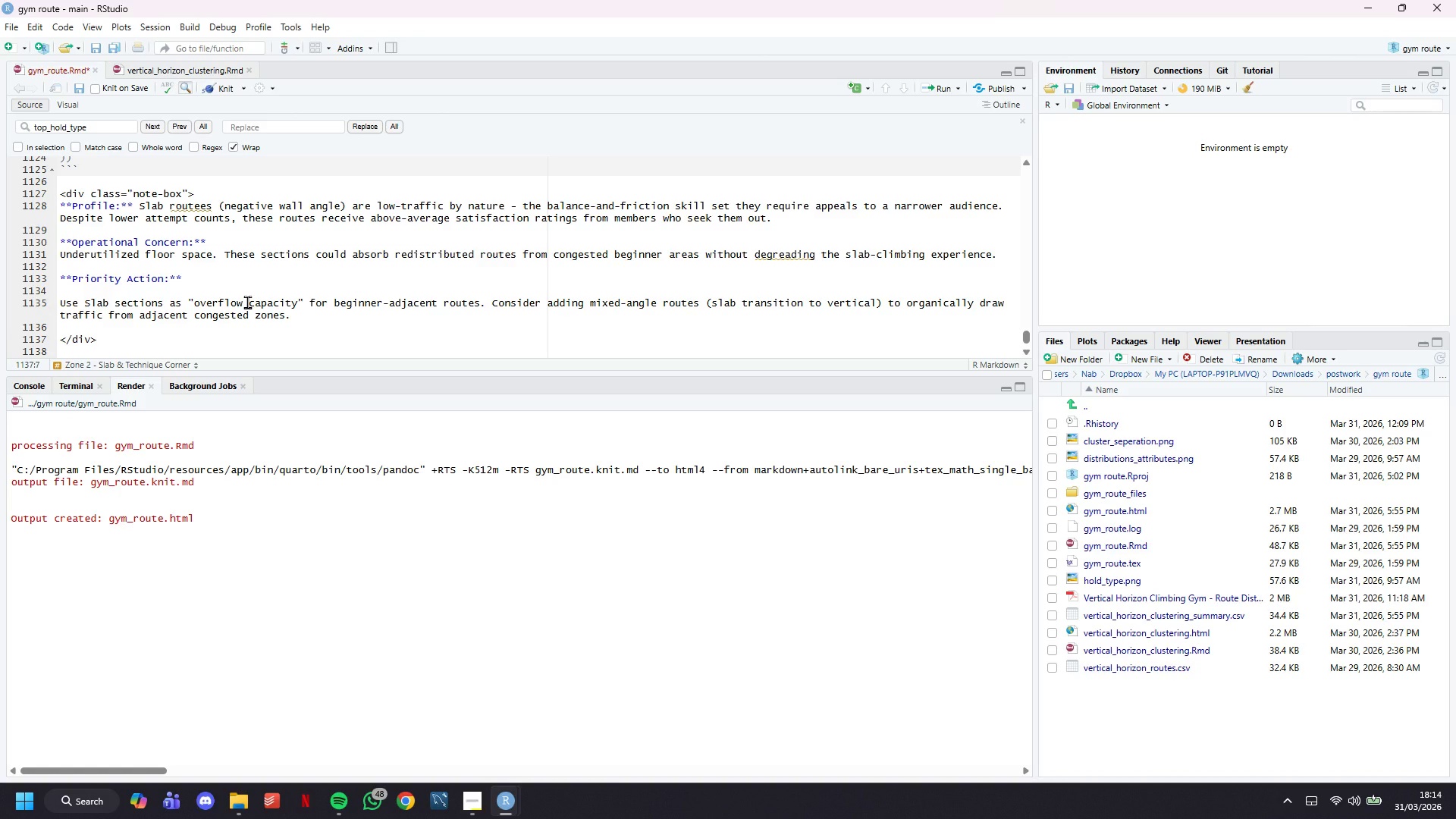 
key(Control+S)
 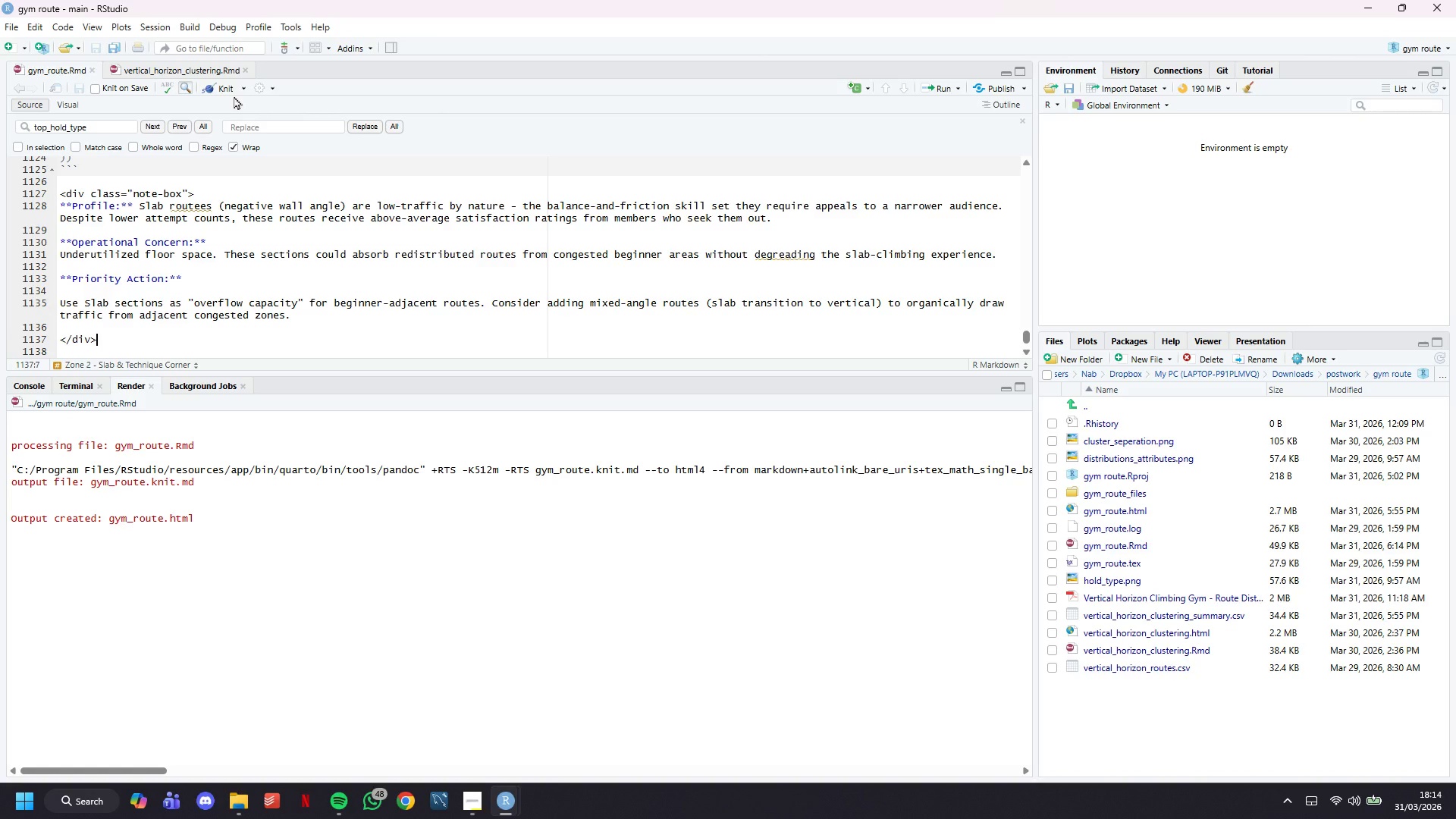 
double_click([228, 93])
 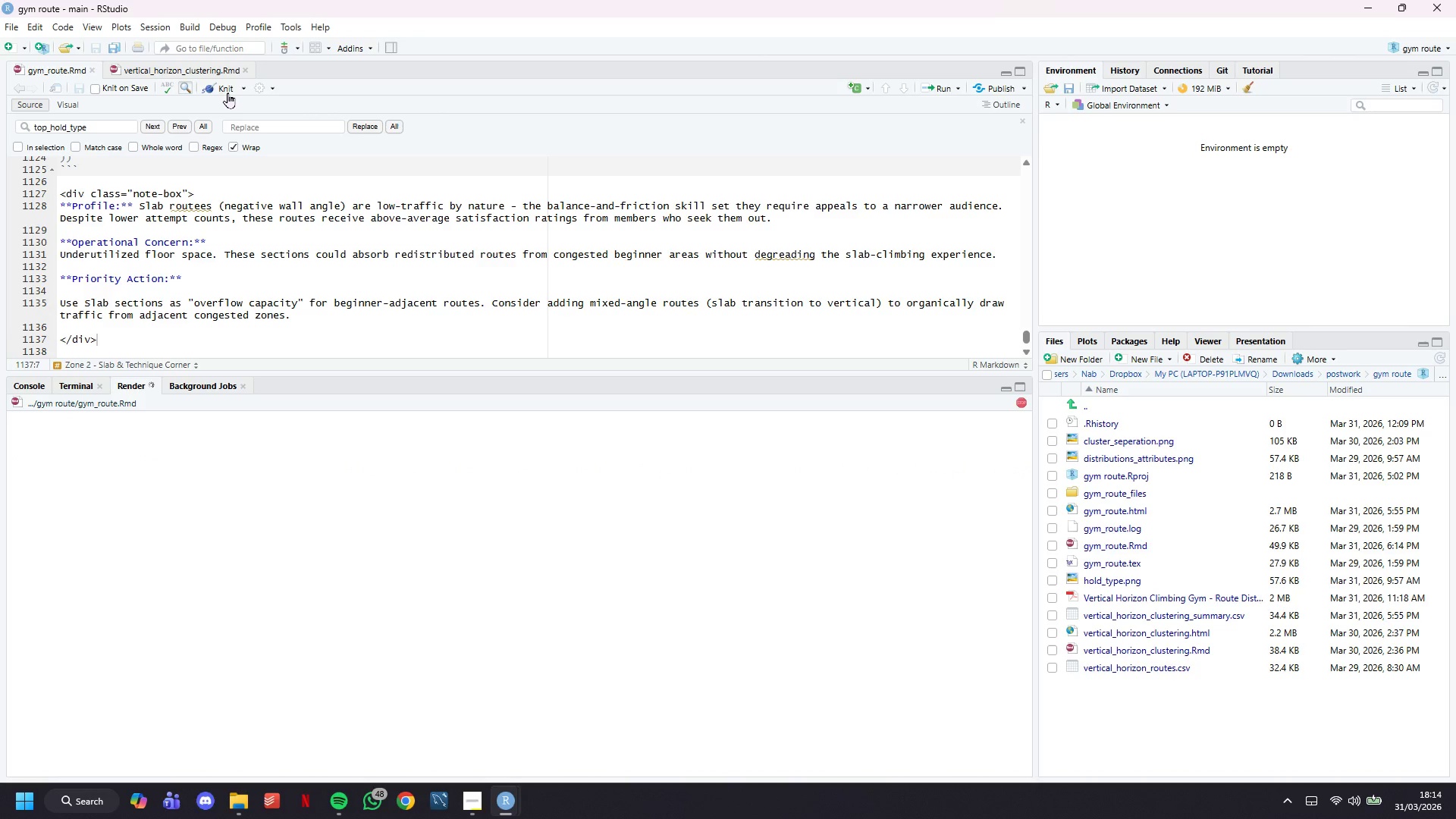 
scroll: coordinate [414, 254], scroll_direction: down, amount: 4.0
 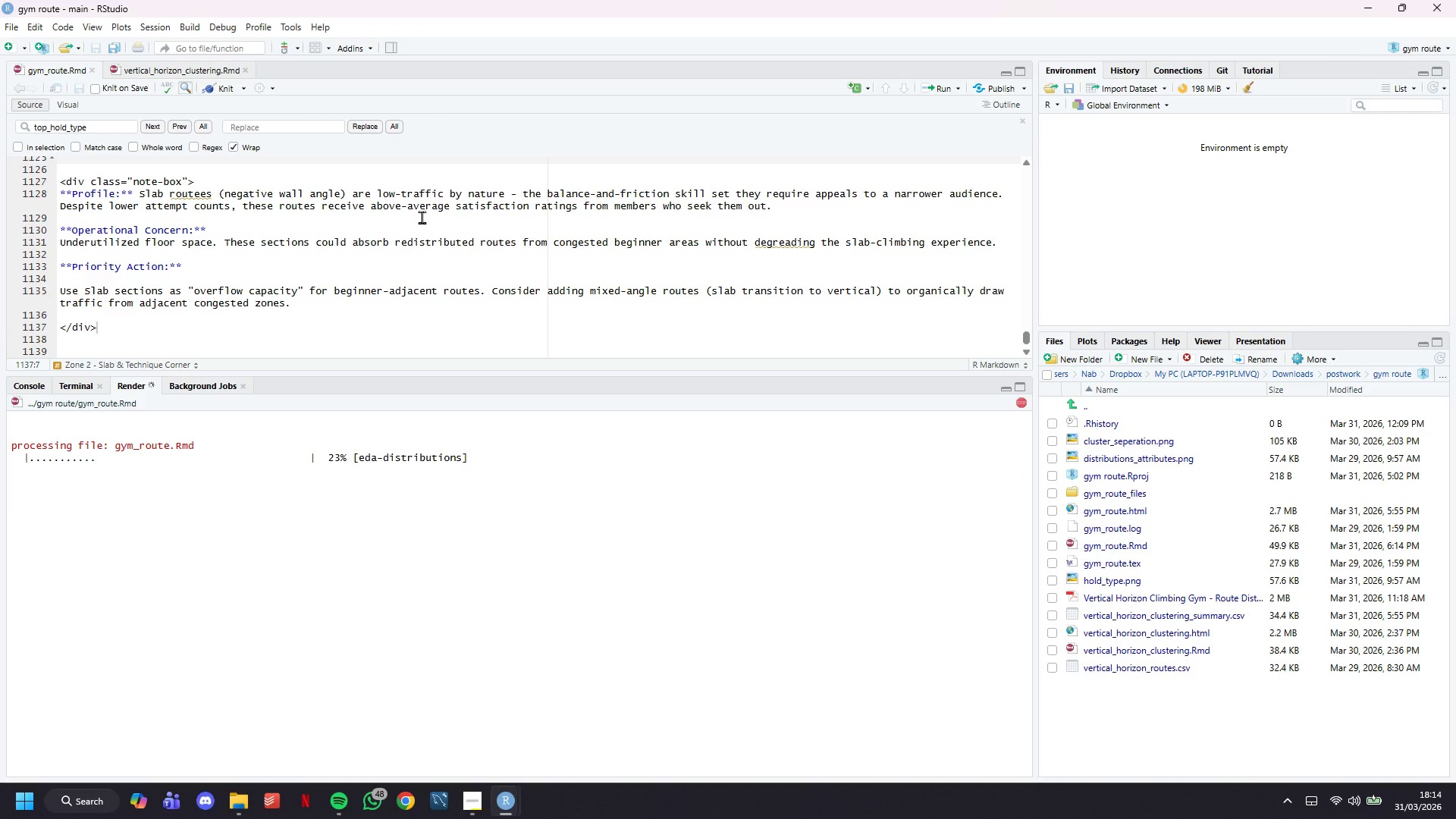 
wait(11.89)
 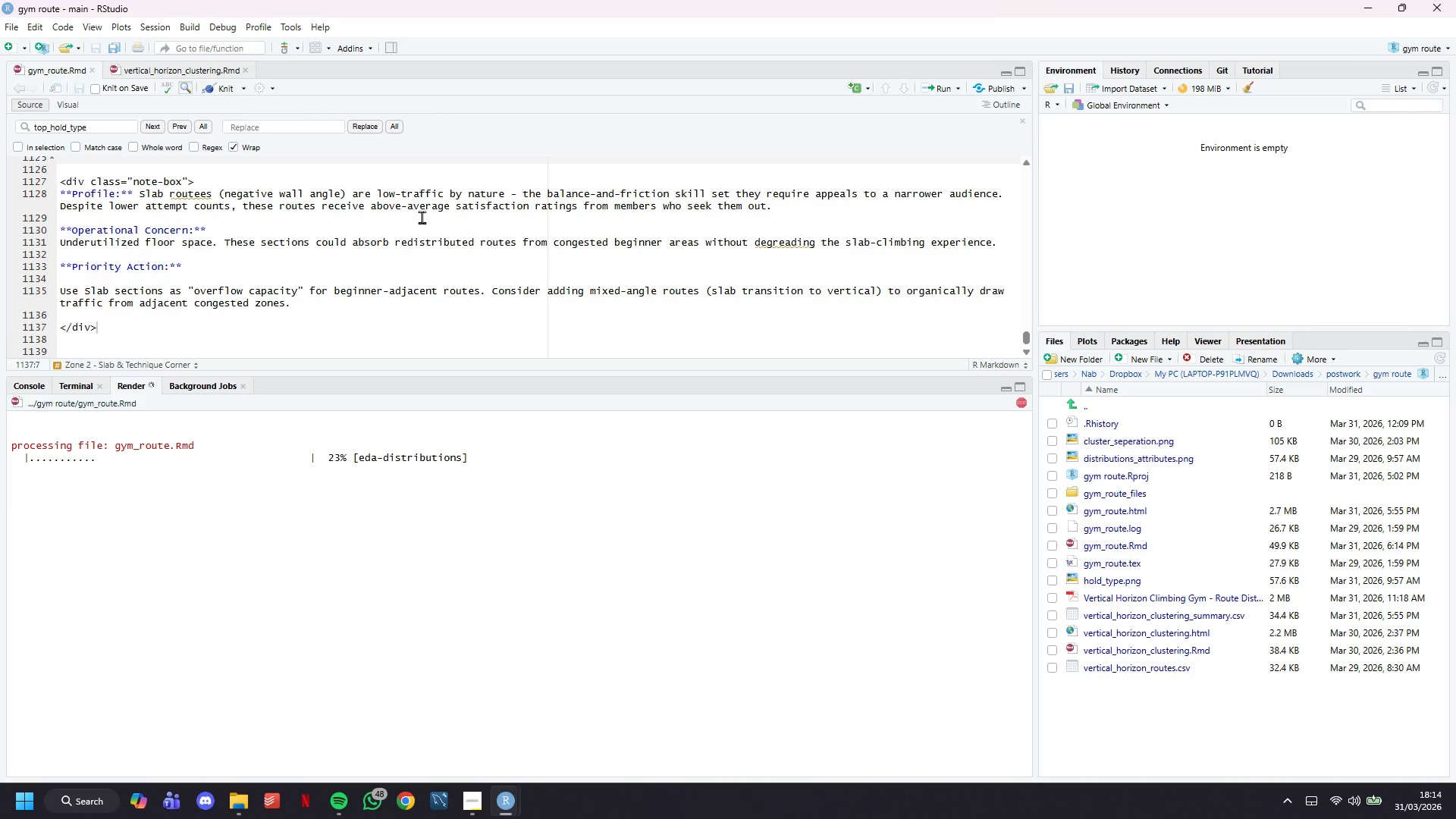 
scroll: coordinate [771, 259], scroll_direction: up, amount: 4.0
 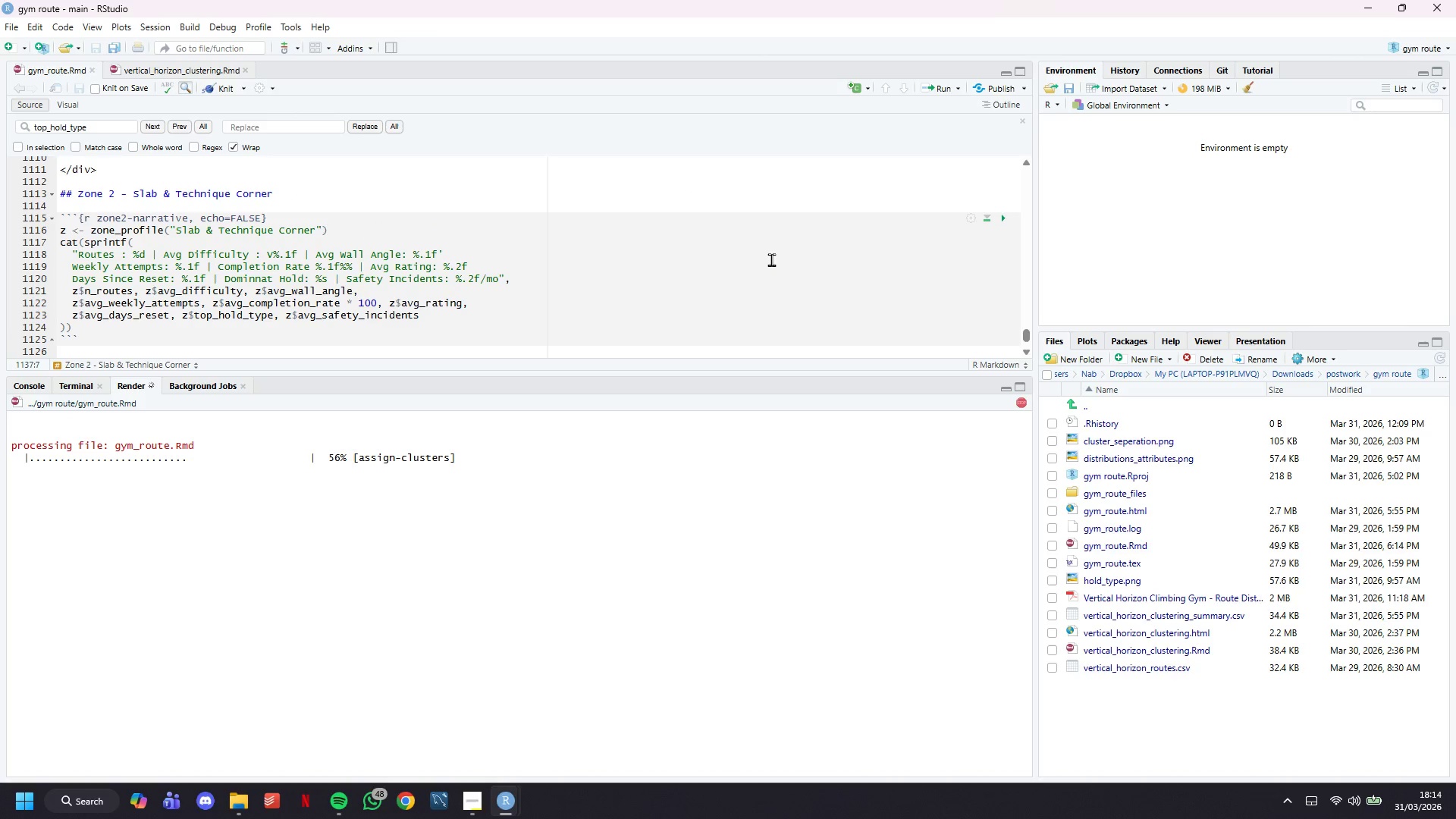 
scroll: coordinate [771, 259], scroll_direction: down, amount: 4.0
 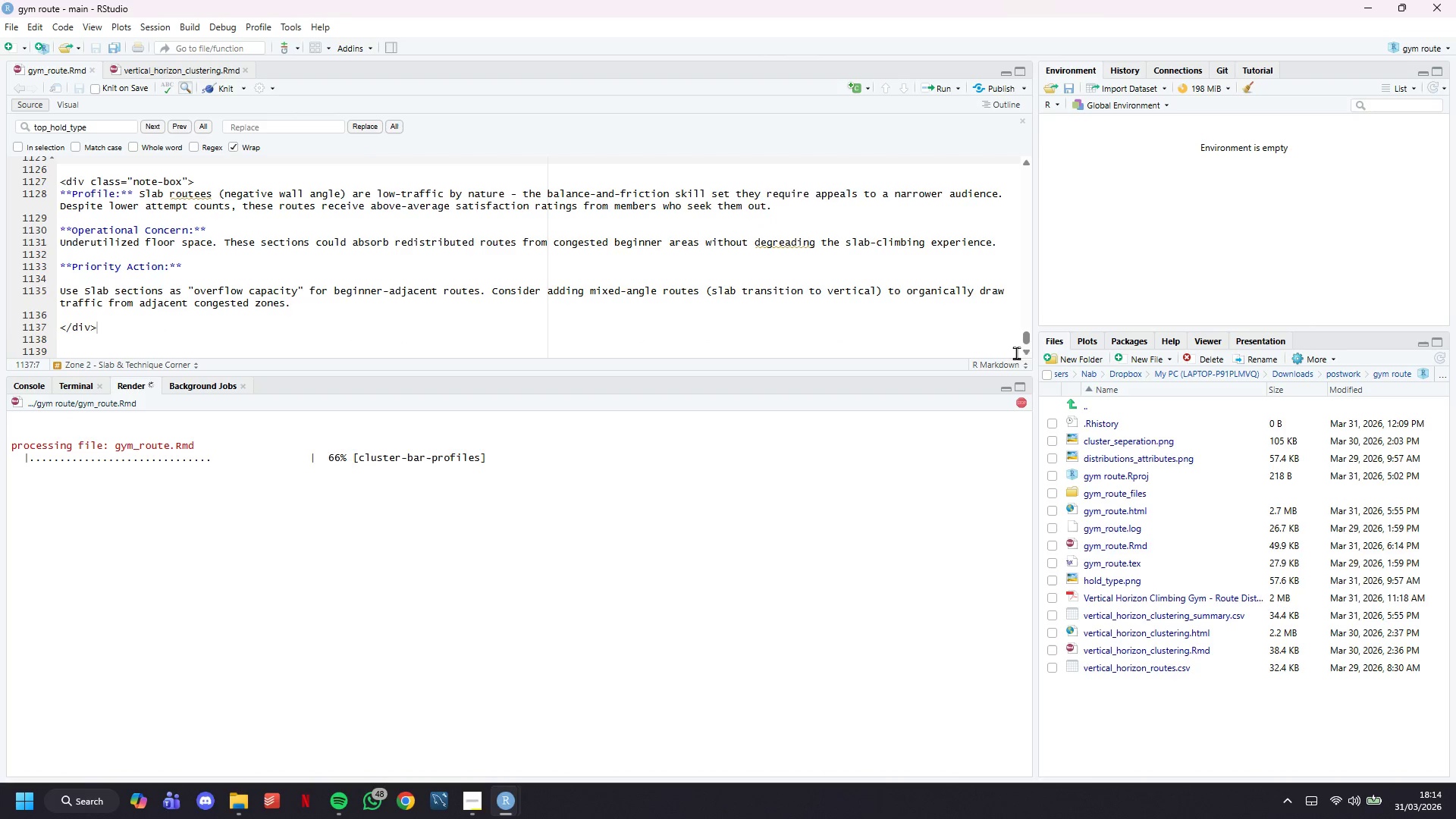 
left_click_drag(start_coordinate=[1023, 339], to_coordinate=[986, 246])
 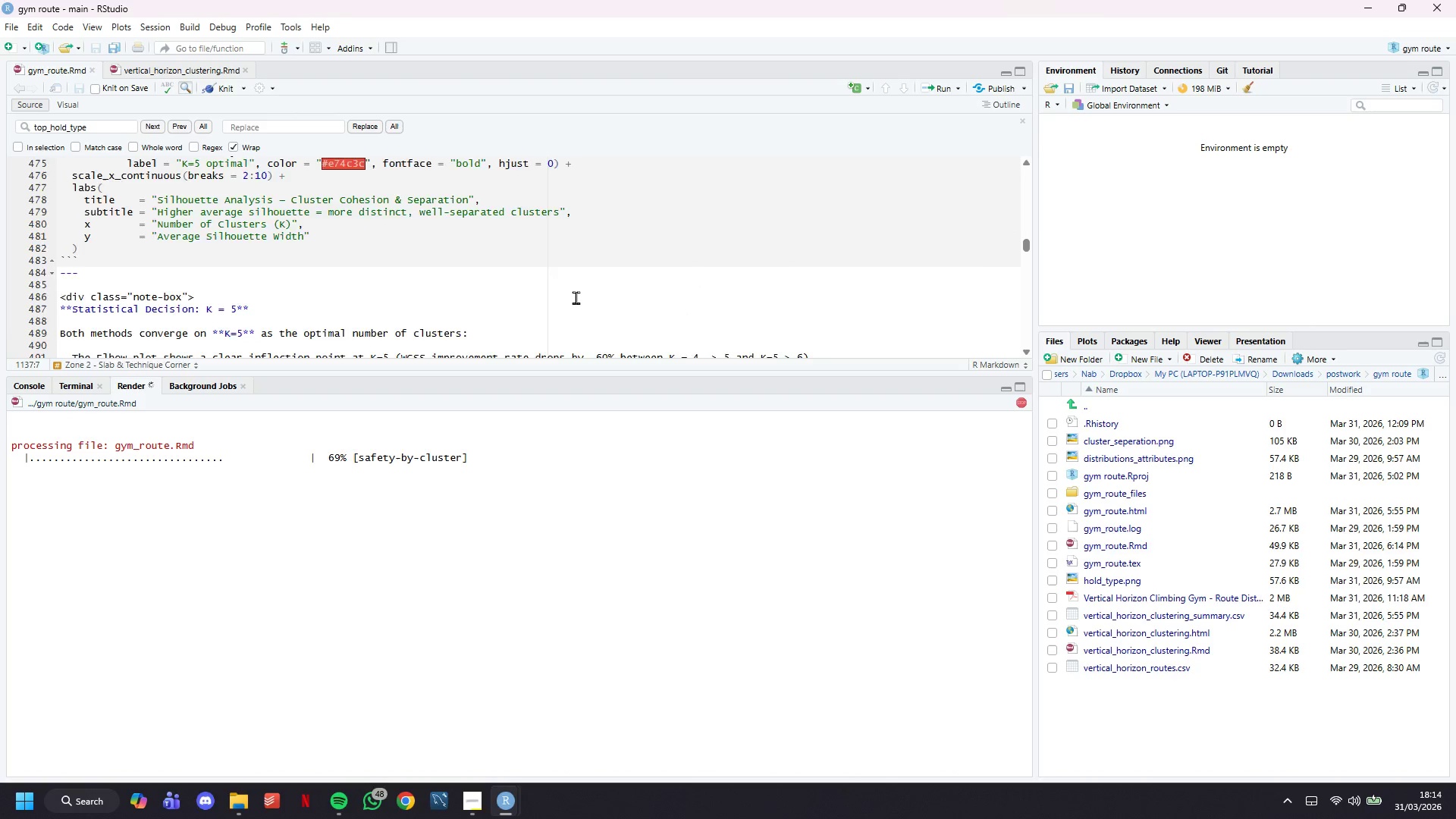 
scroll: coordinate [576, 297], scroll_direction: up, amount: 8.0
 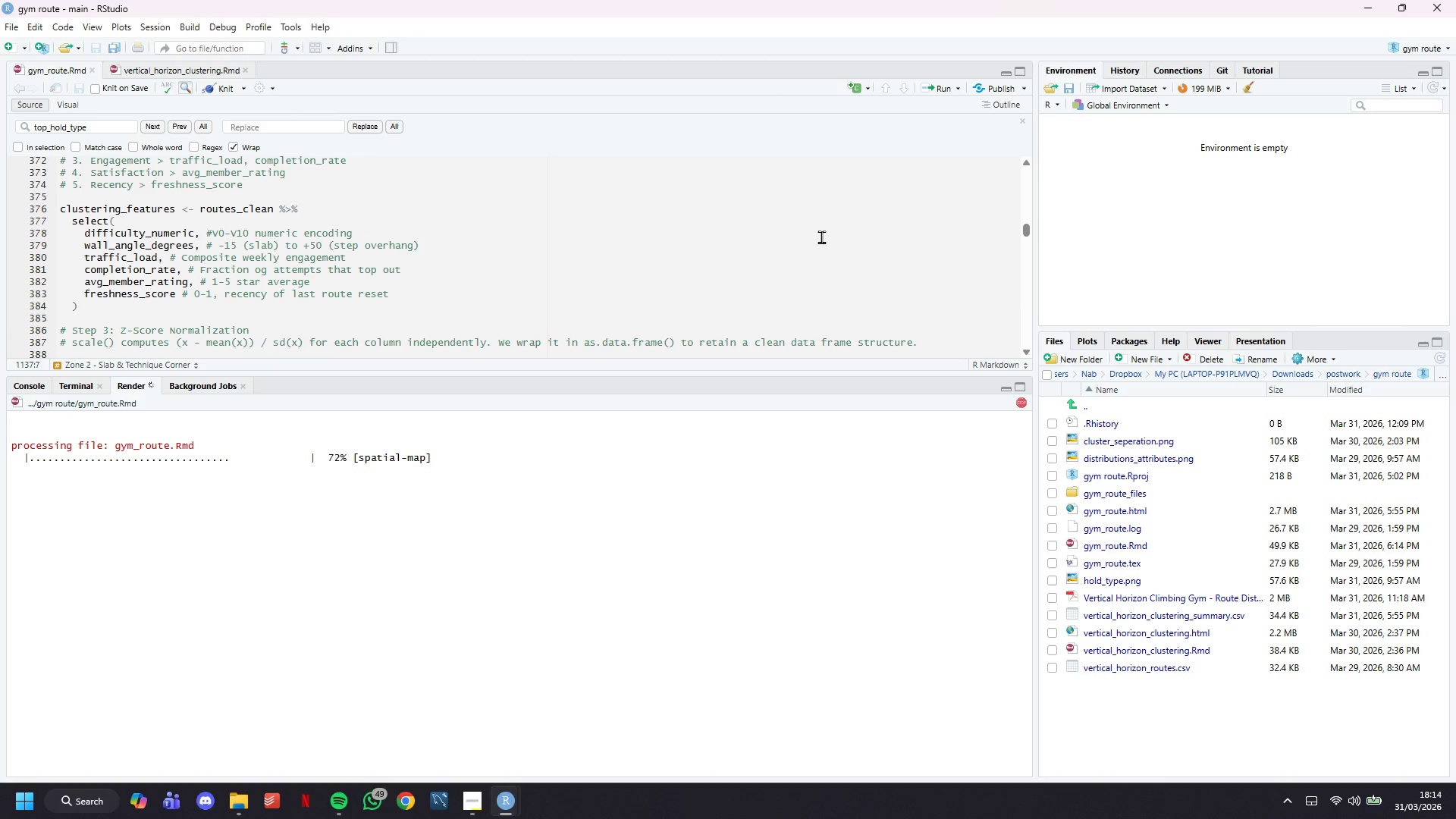 
left_click_drag(start_coordinate=[1026, 230], to_coordinate=[1027, 158])
 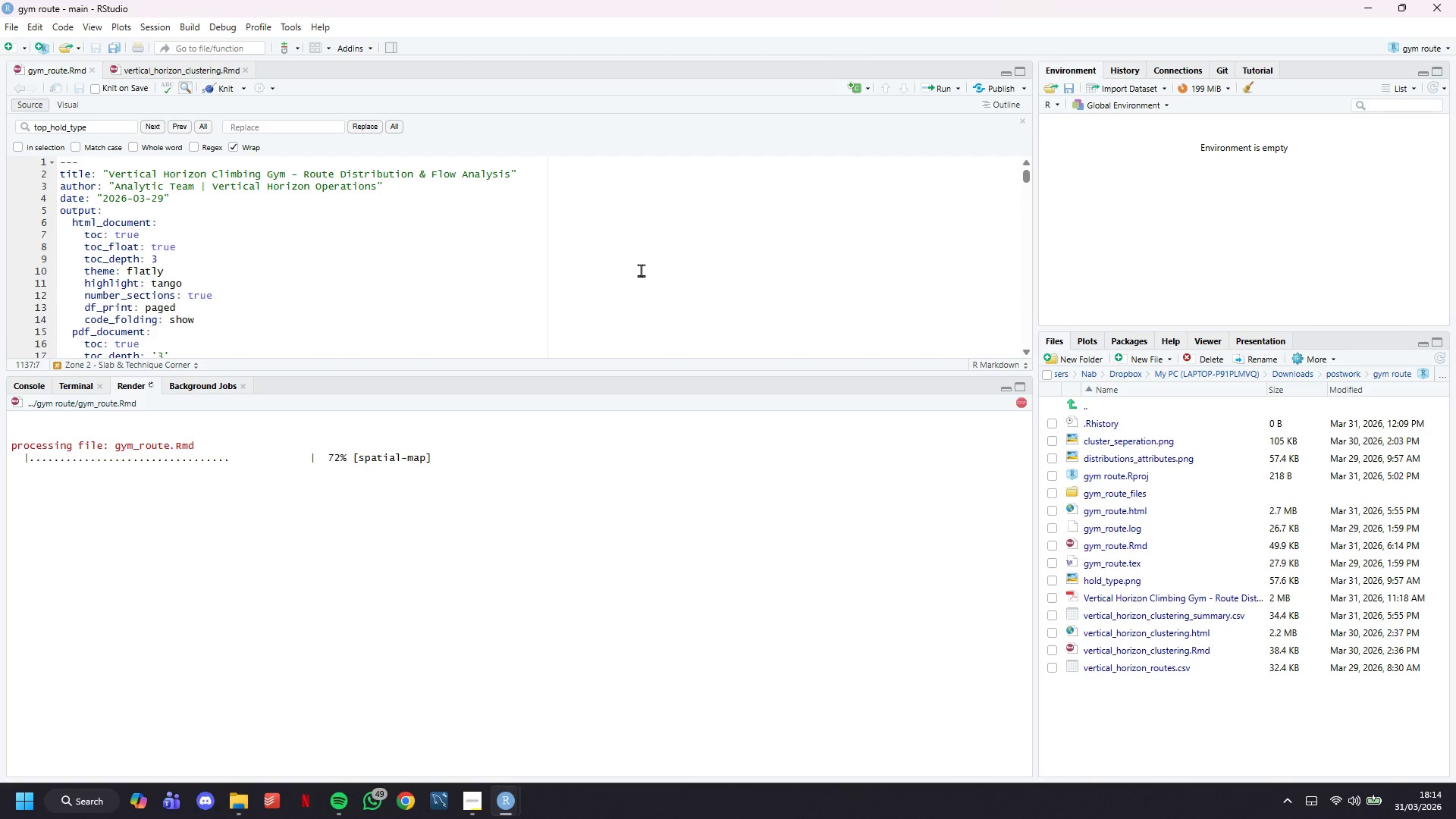 
scroll: coordinate [641, 270], scroll_direction: down, amount: 15.0
 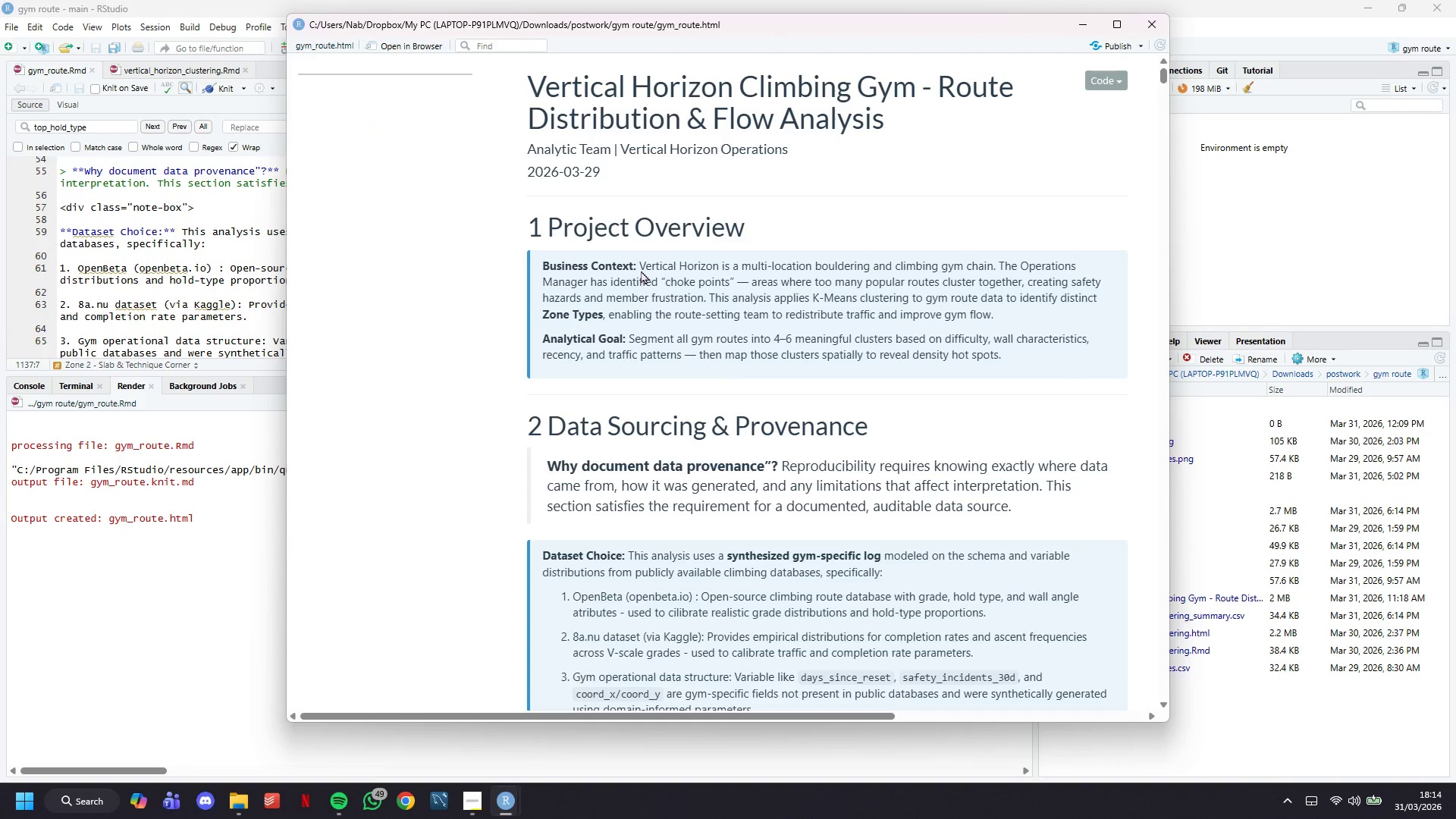 
wait(6.78)
 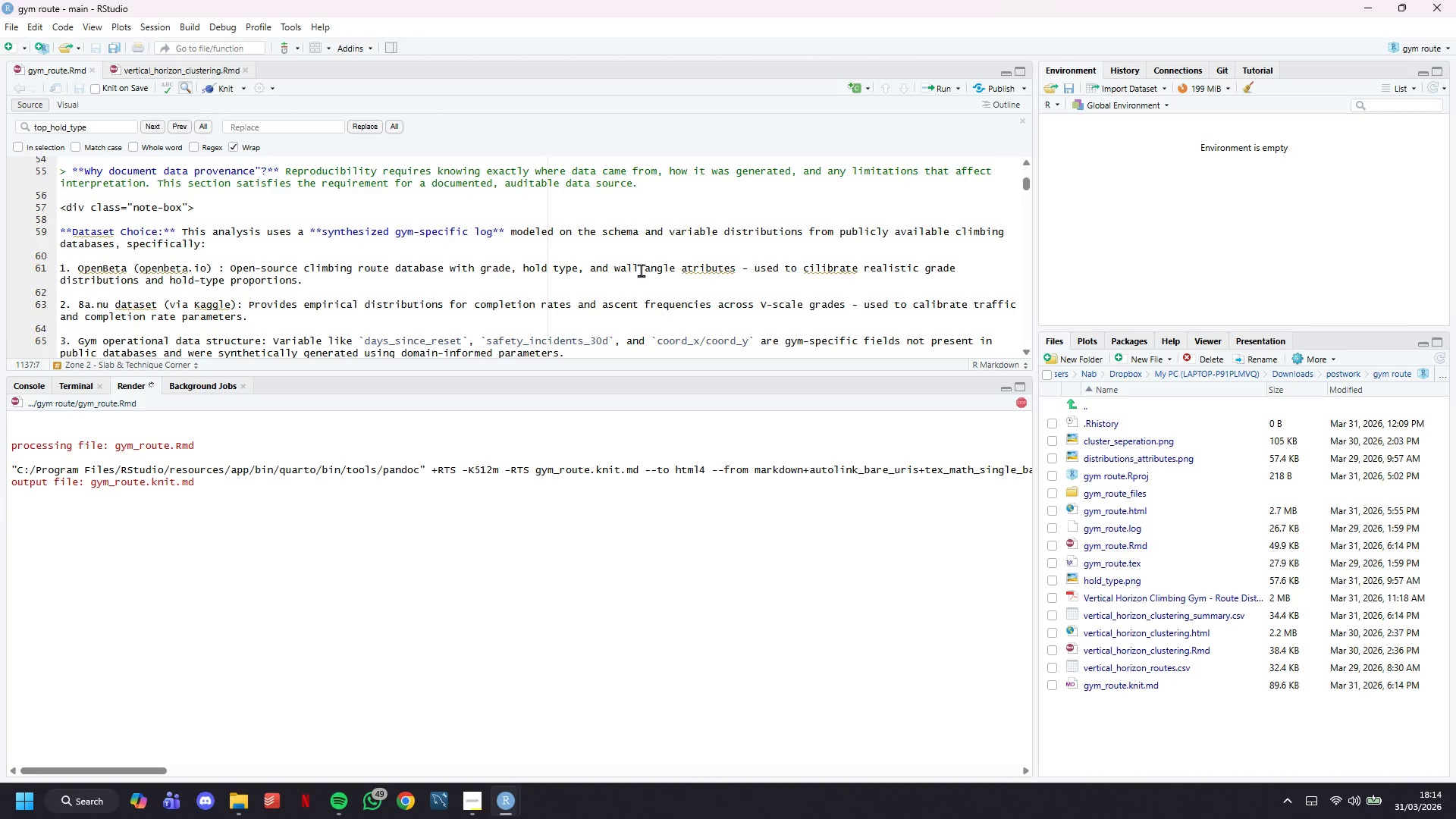 
left_click([416, 581])
 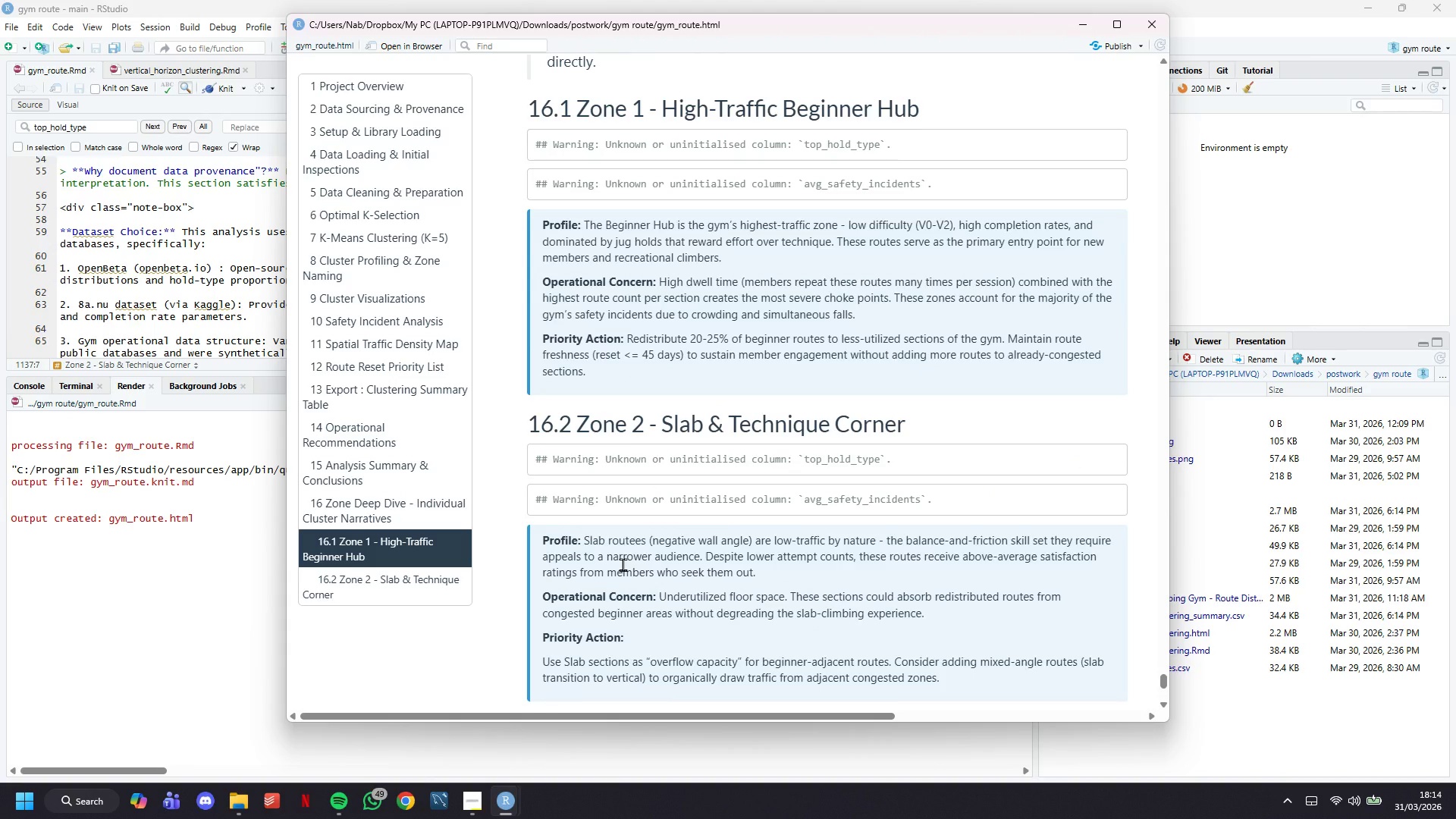 
scroll: coordinate [623, 564], scroll_direction: down, amount: 2.0
 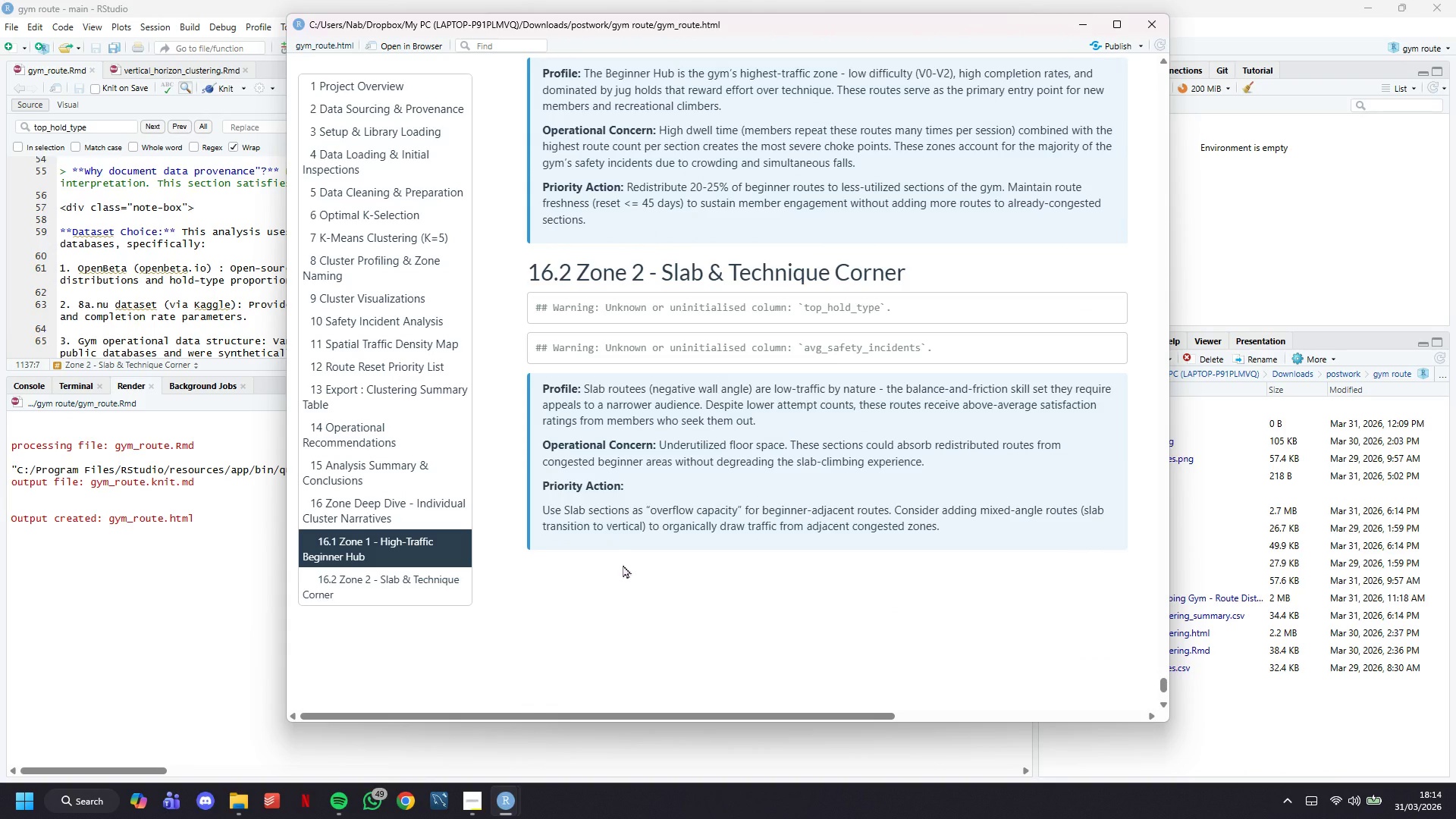 
scroll: coordinate [623, 564], scroll_direction: up, amount: 1.0
 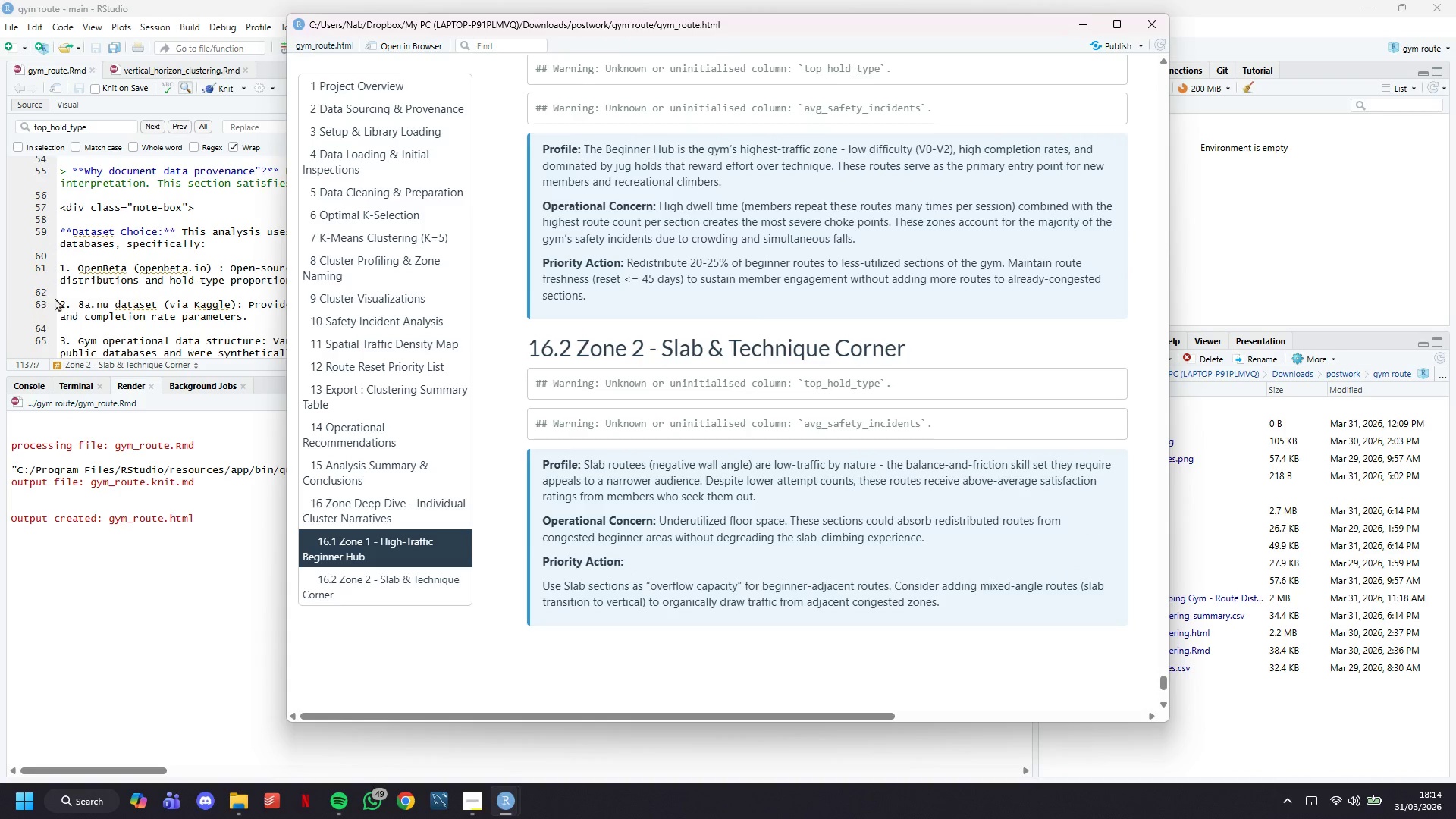 
left_click([89, 291])
 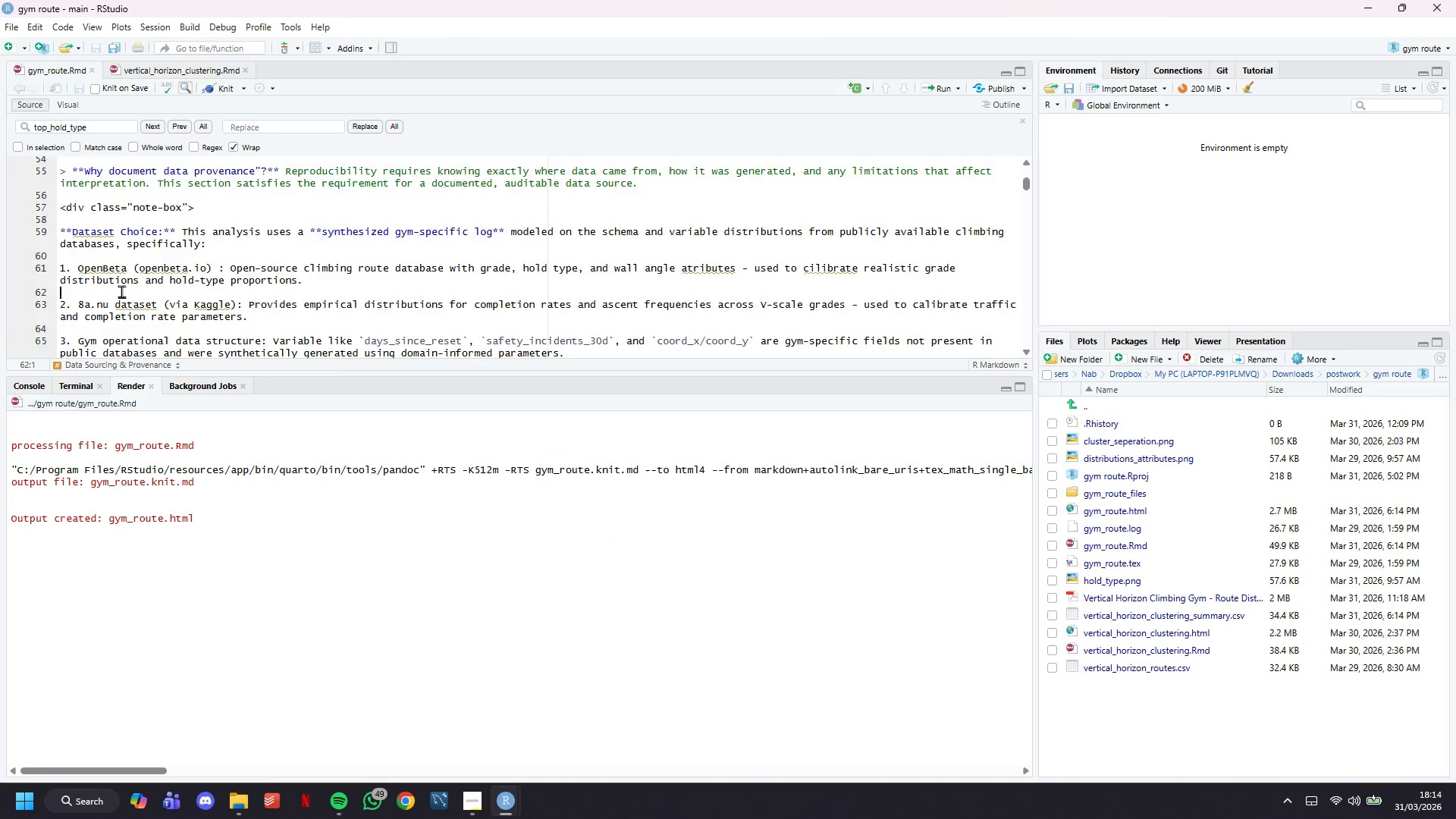 
scroll: coordinate [121, 291], scroll_direction: up, amount: 4.0
 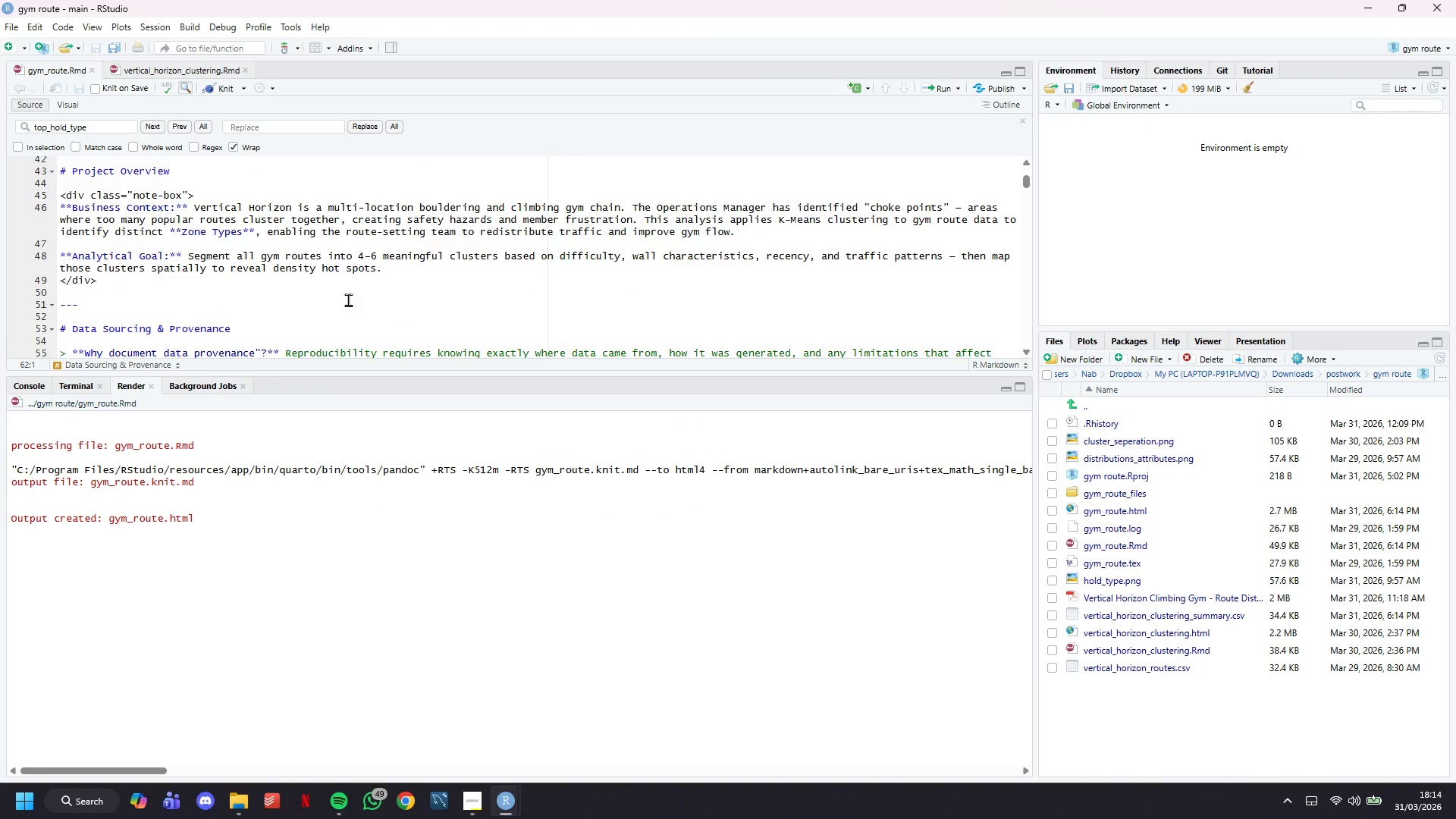 
scroll: coordinate [348, 297], scroll_direction: down, amount: 9.0
 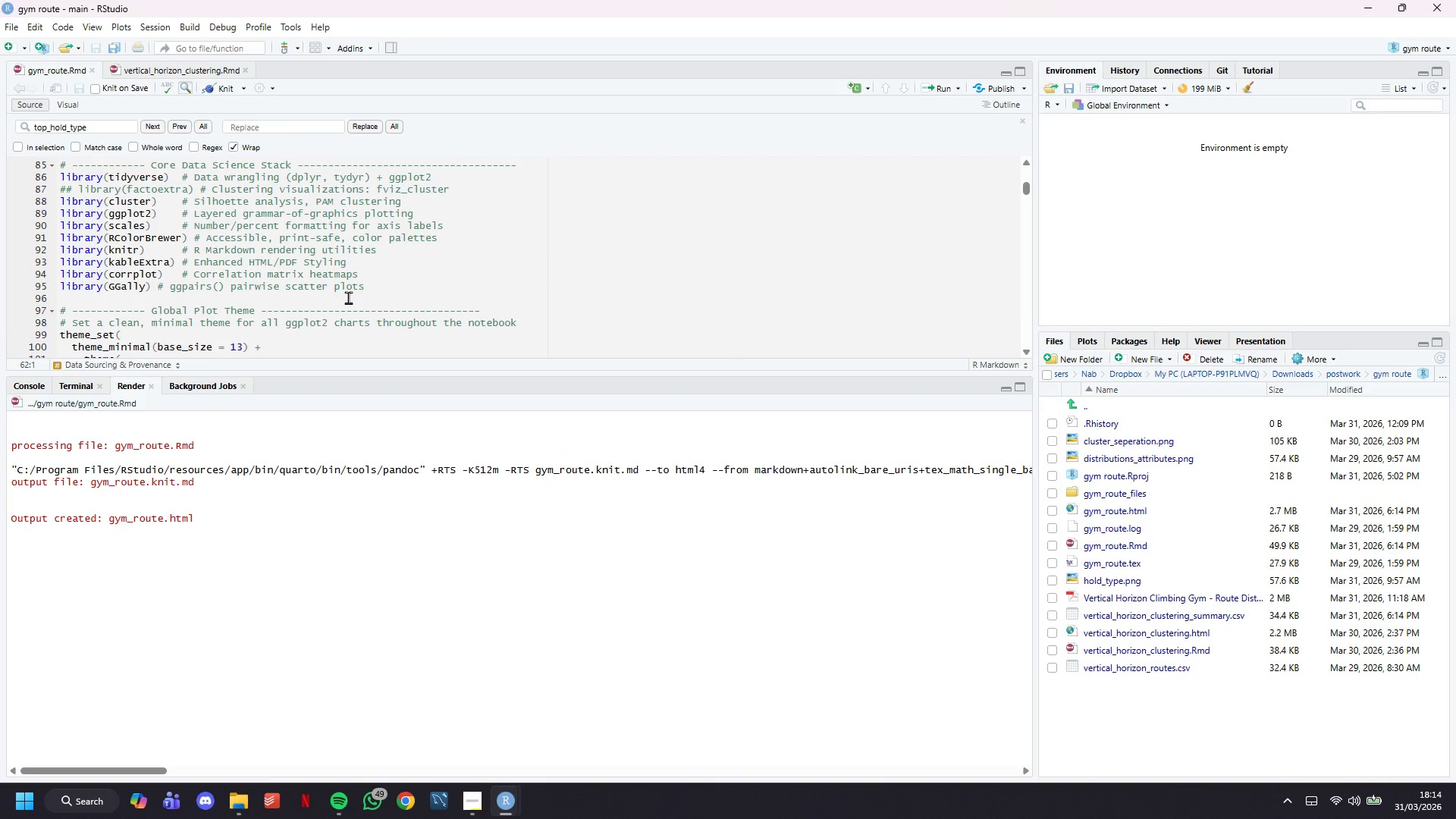 
scroll: coordinate [348, 297], scroll_direction: up, amount: 1.0
 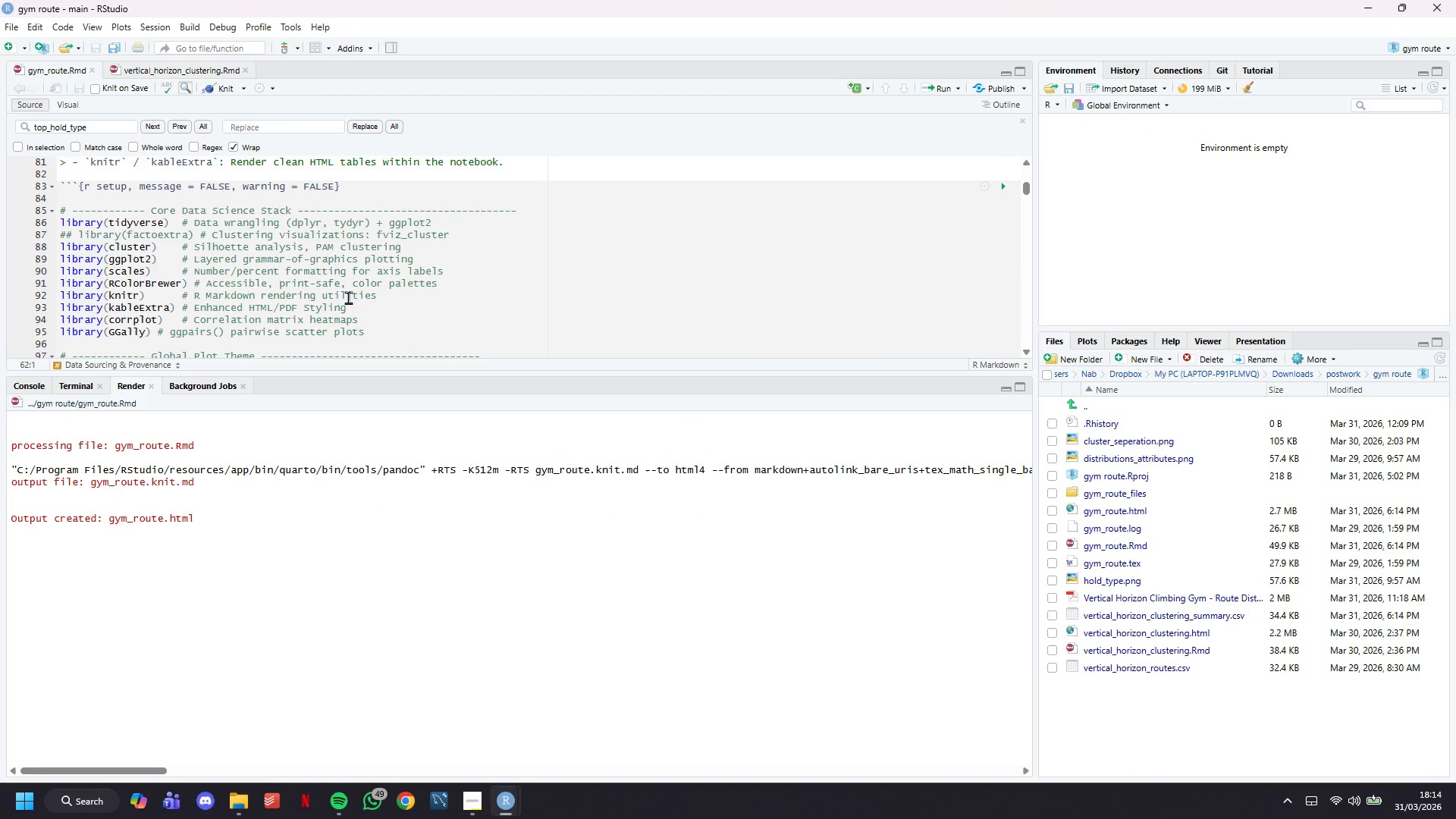 
scroll: coordinate [348, 297], scroll_direction: down, amount: 1.0
 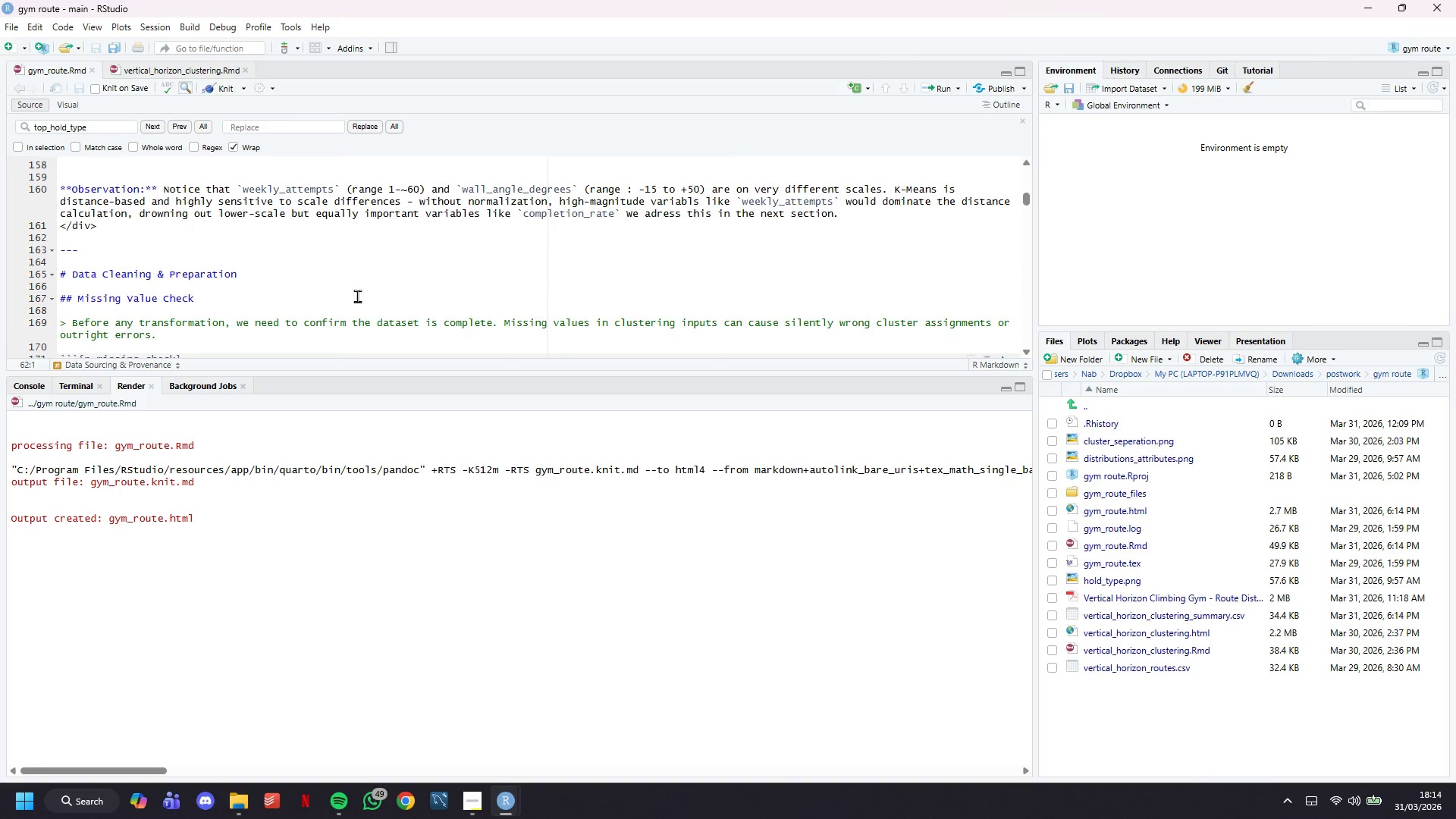 
left_click_drag(start_coordinate=[1026, 200], to_coordinate=[1031, 400])
 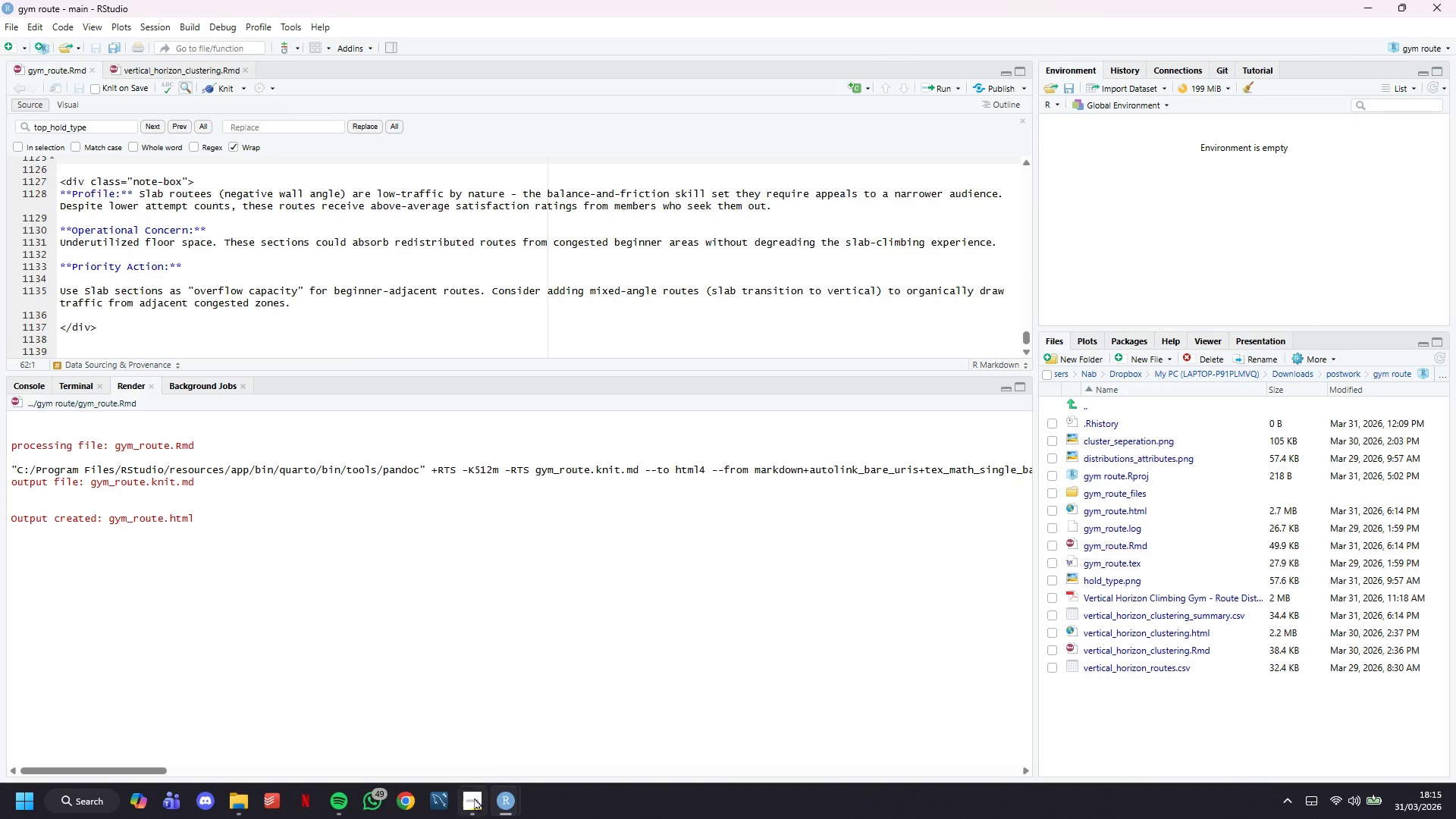 
left_click([474, 798])